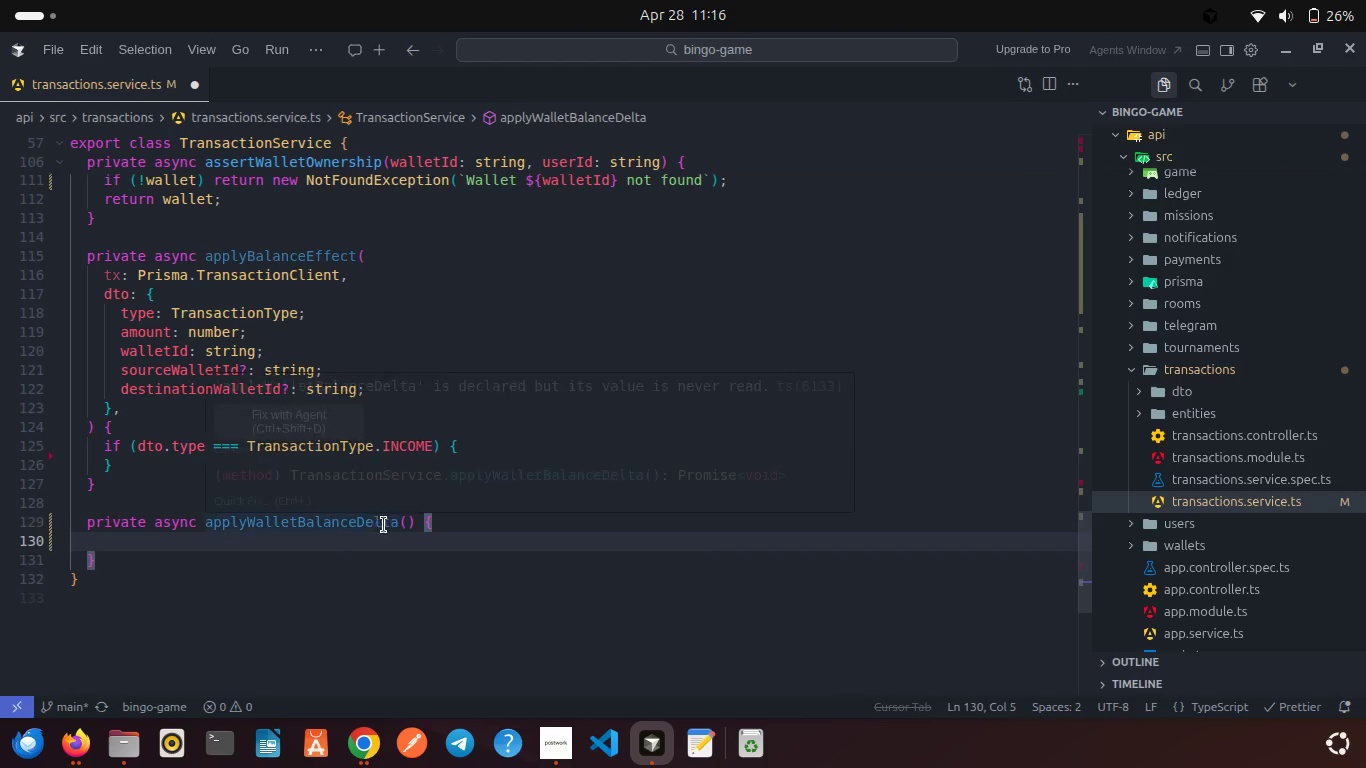 
left_click([406, 523])
 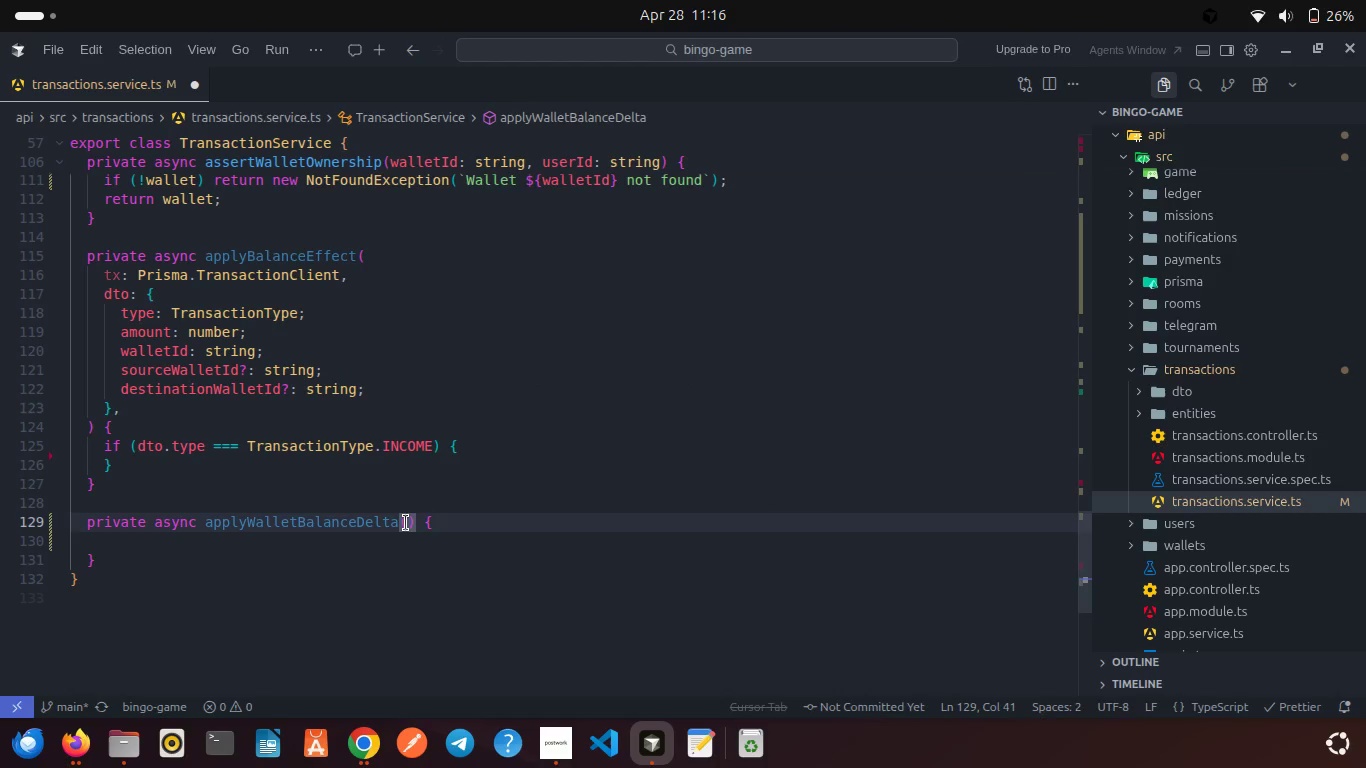 
type(tx: Pris)
 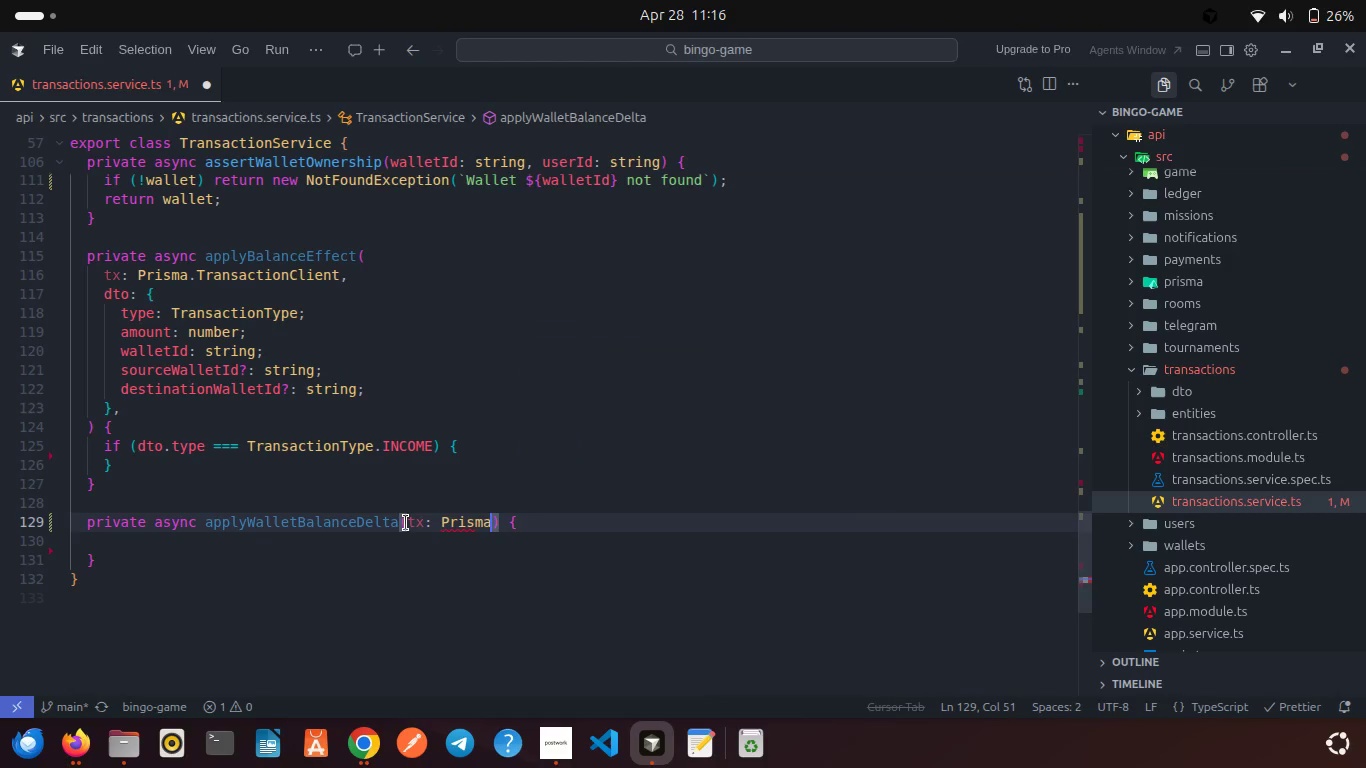 
 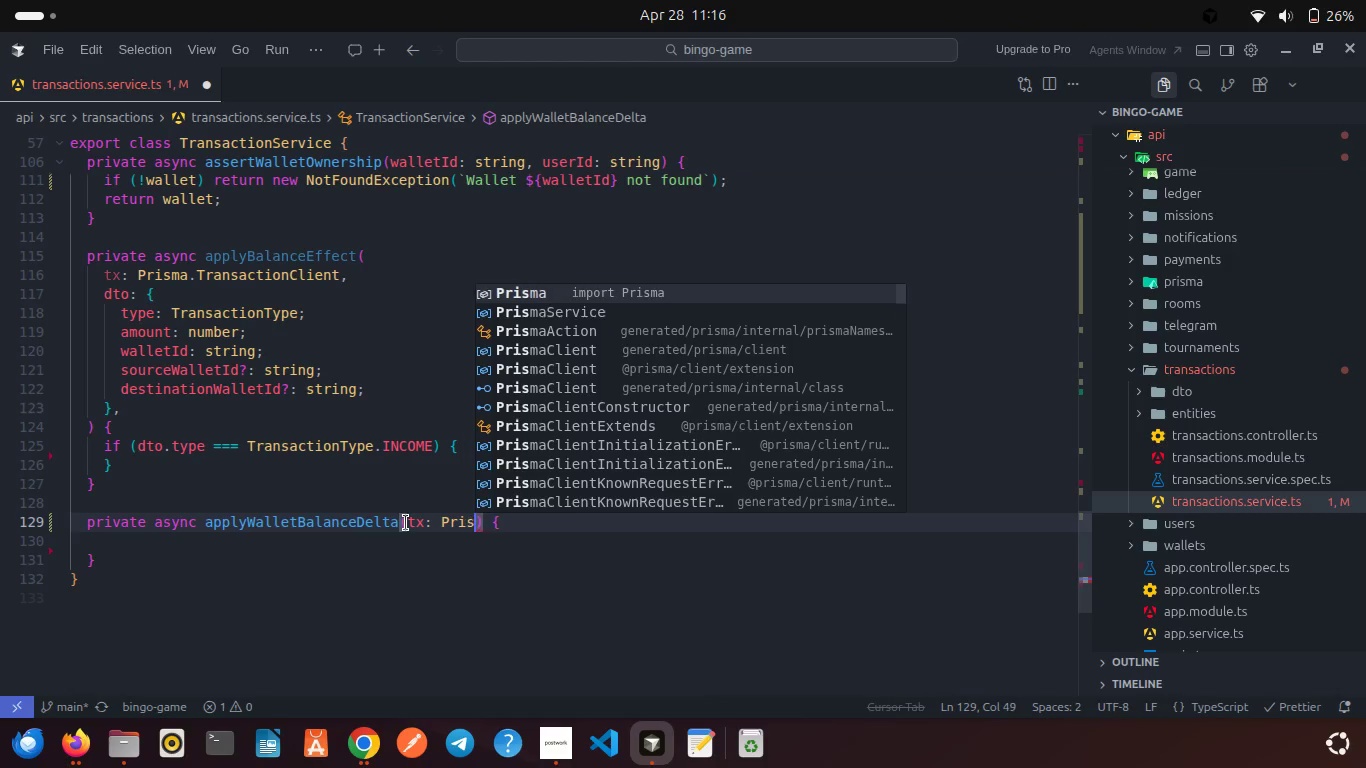 
key(Enter)
 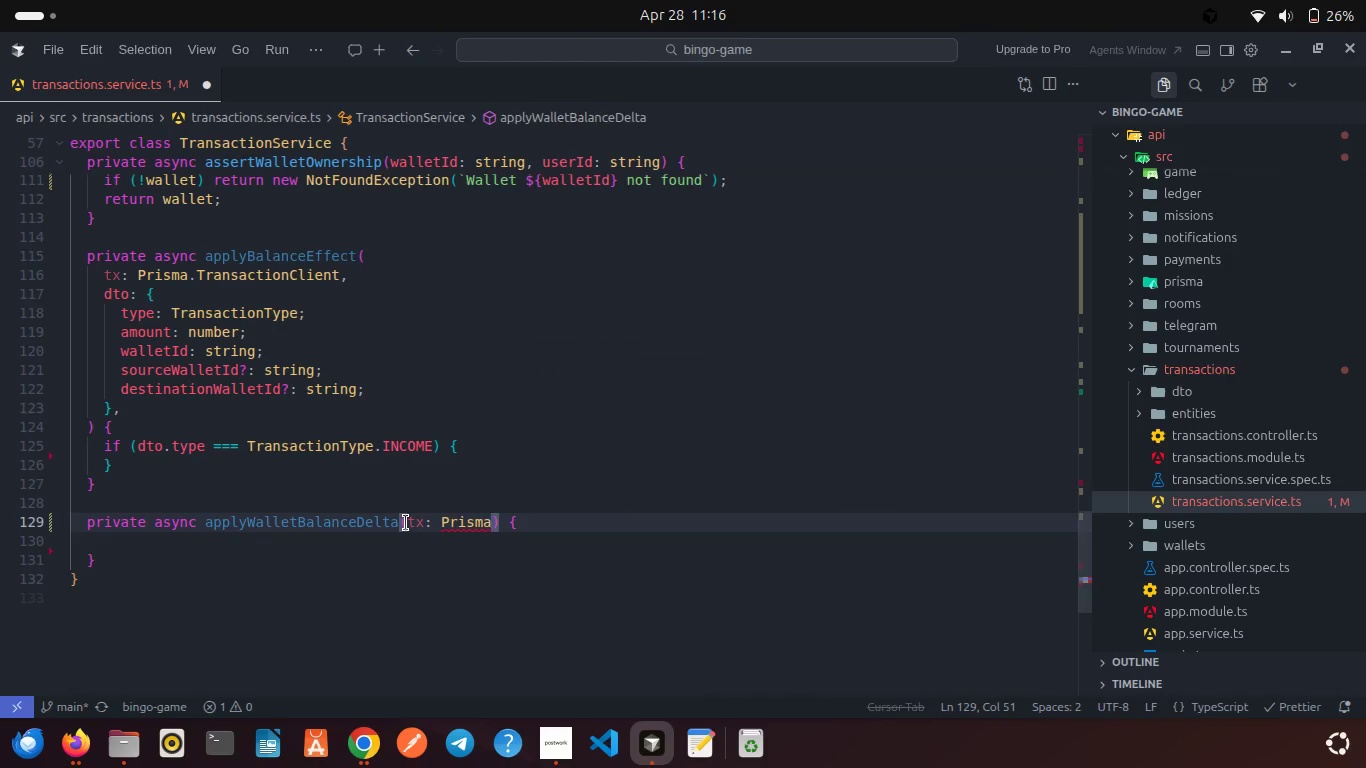 
type(.TransactionCl)
 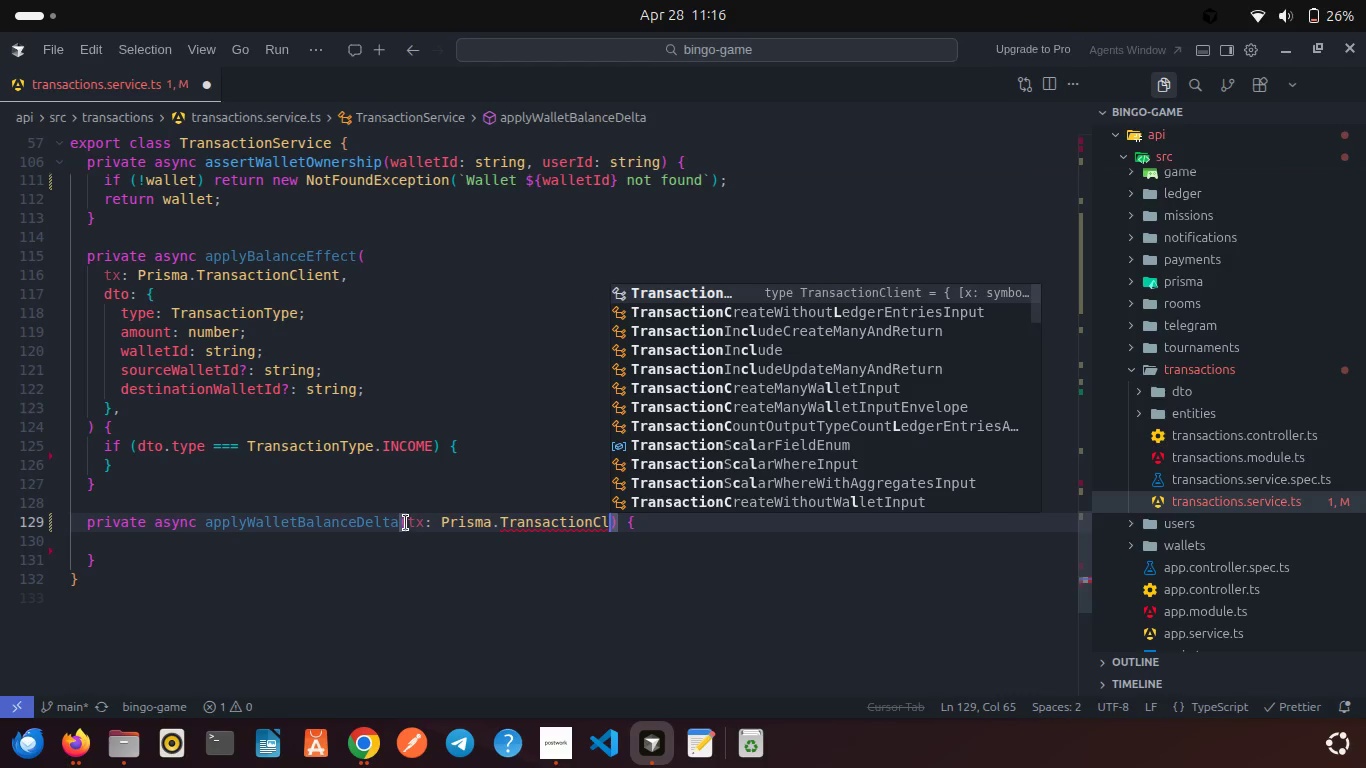 
key(Enter)
 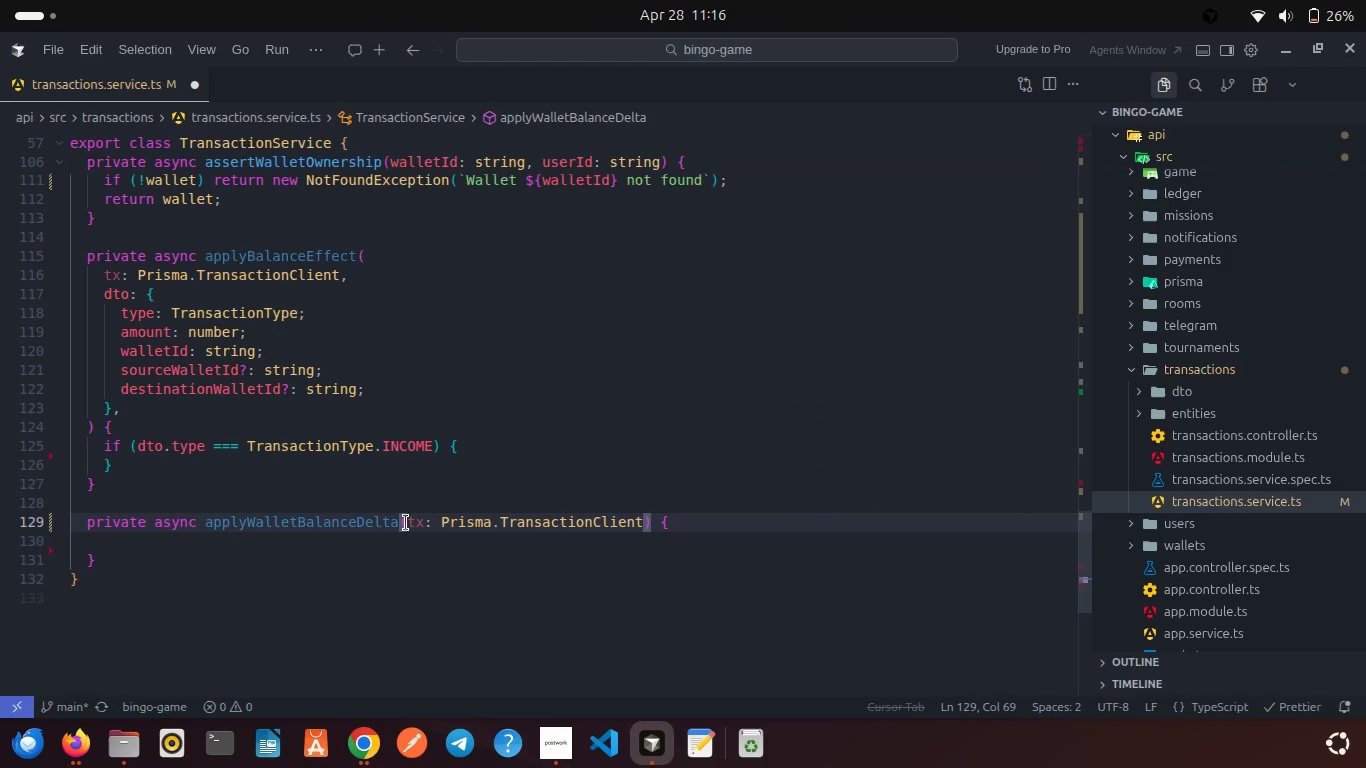 
type(, walletI)
 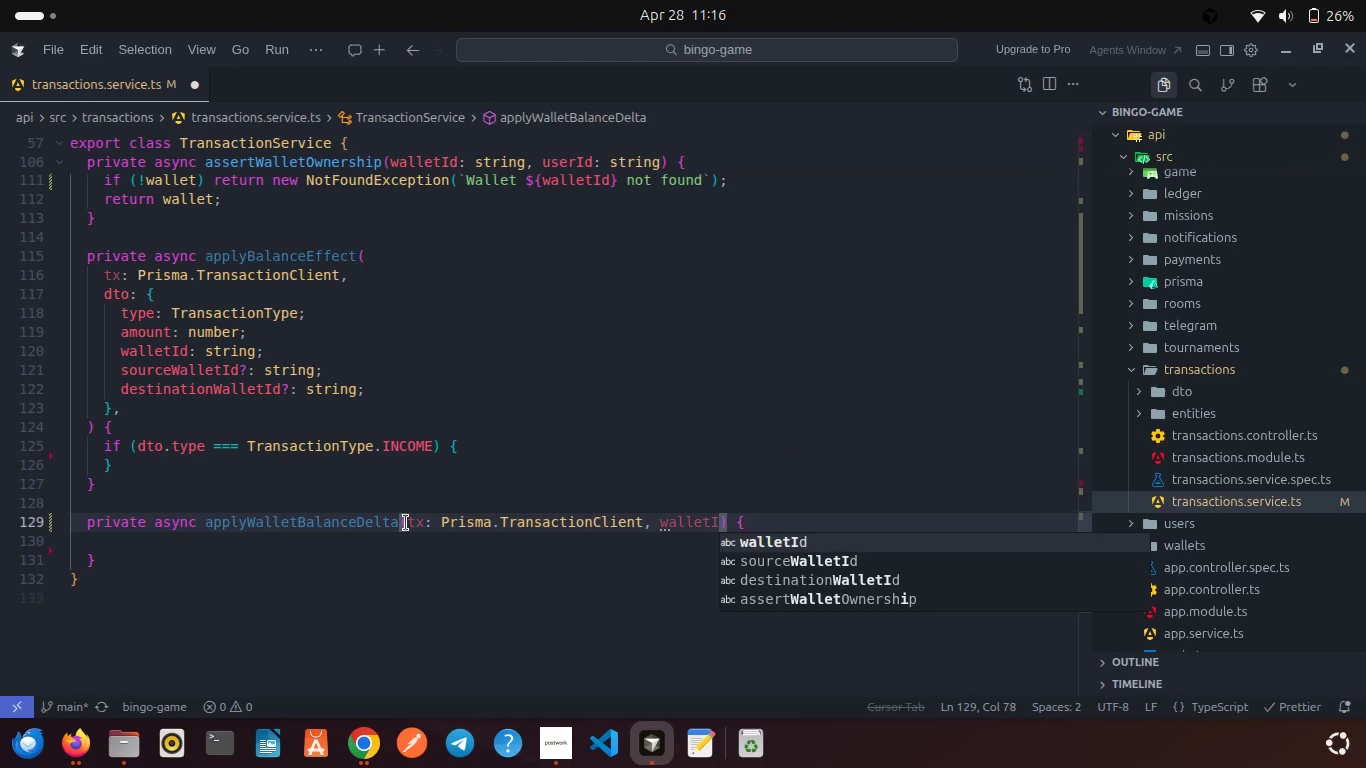 
 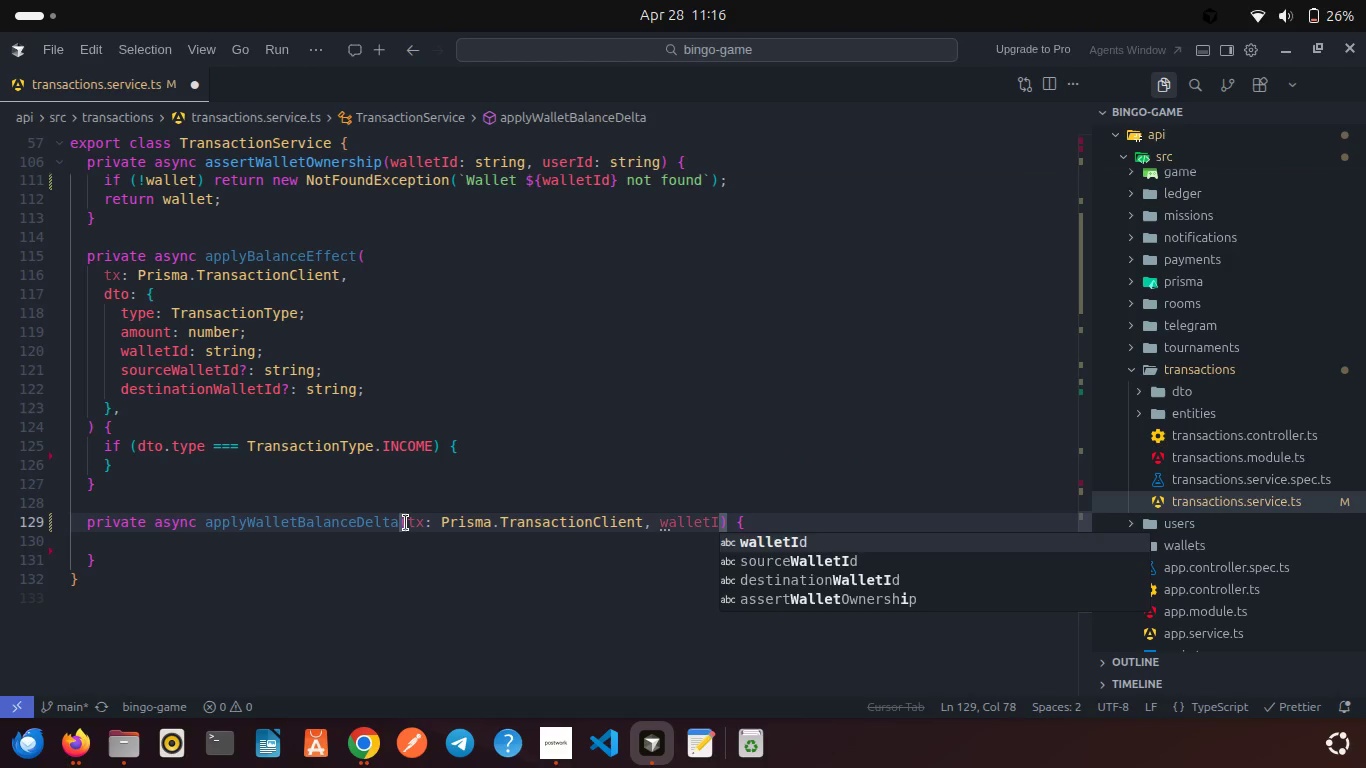 
key(Enter)
 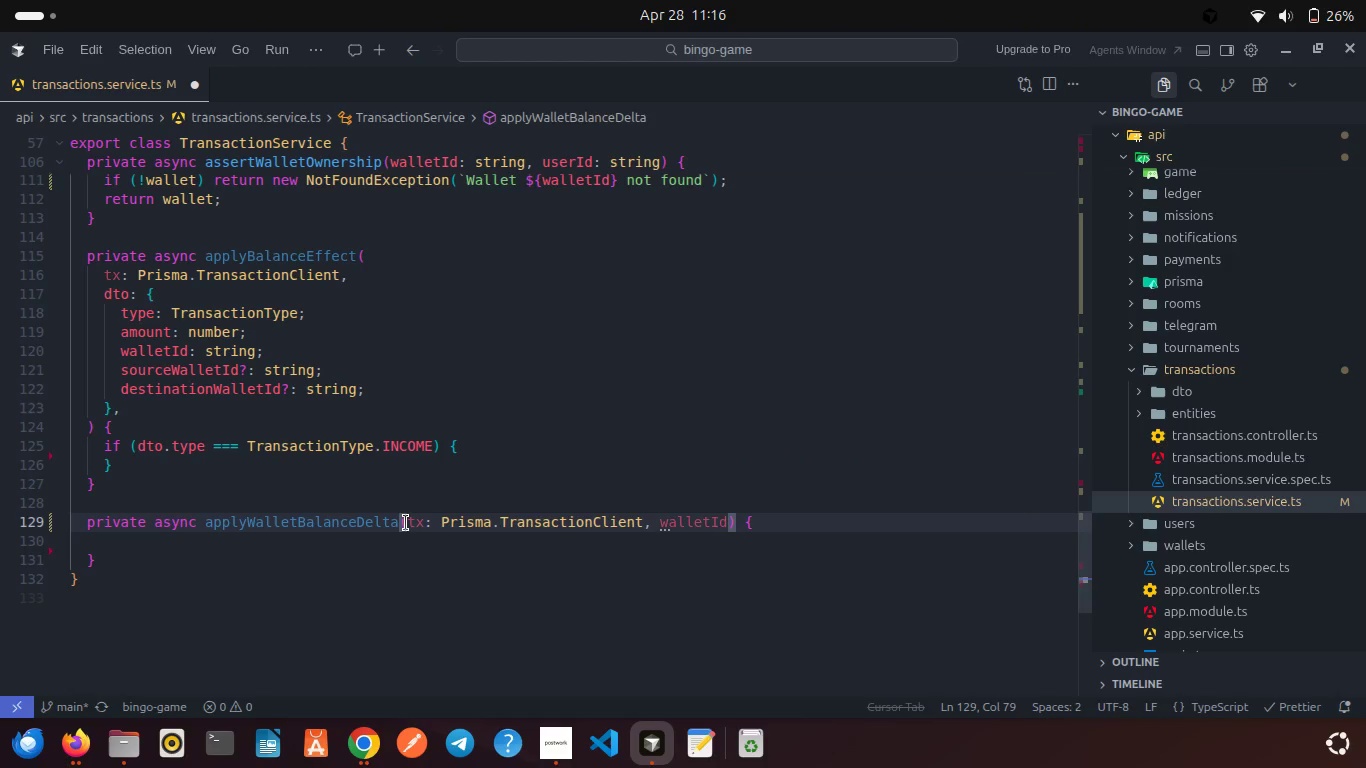 
type(: string, delta: num)
 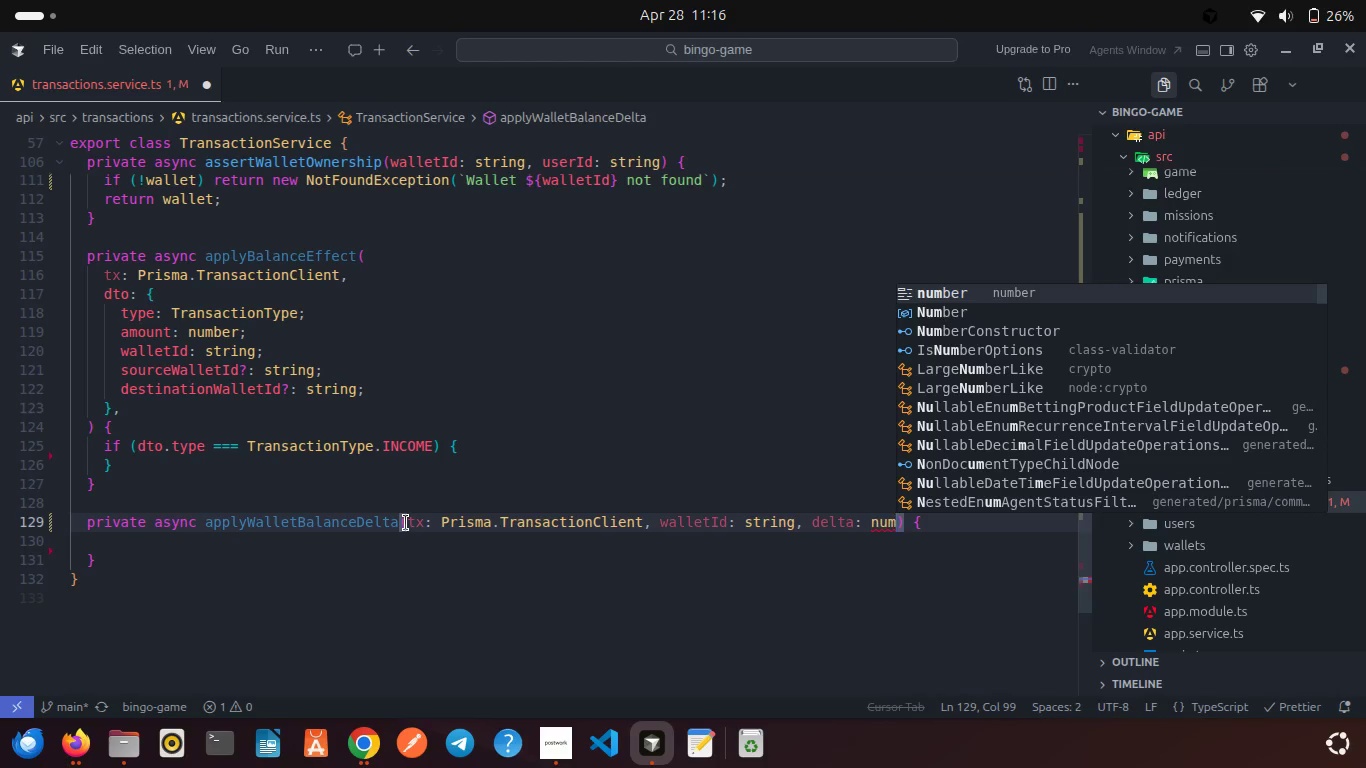 
key(Enter)
 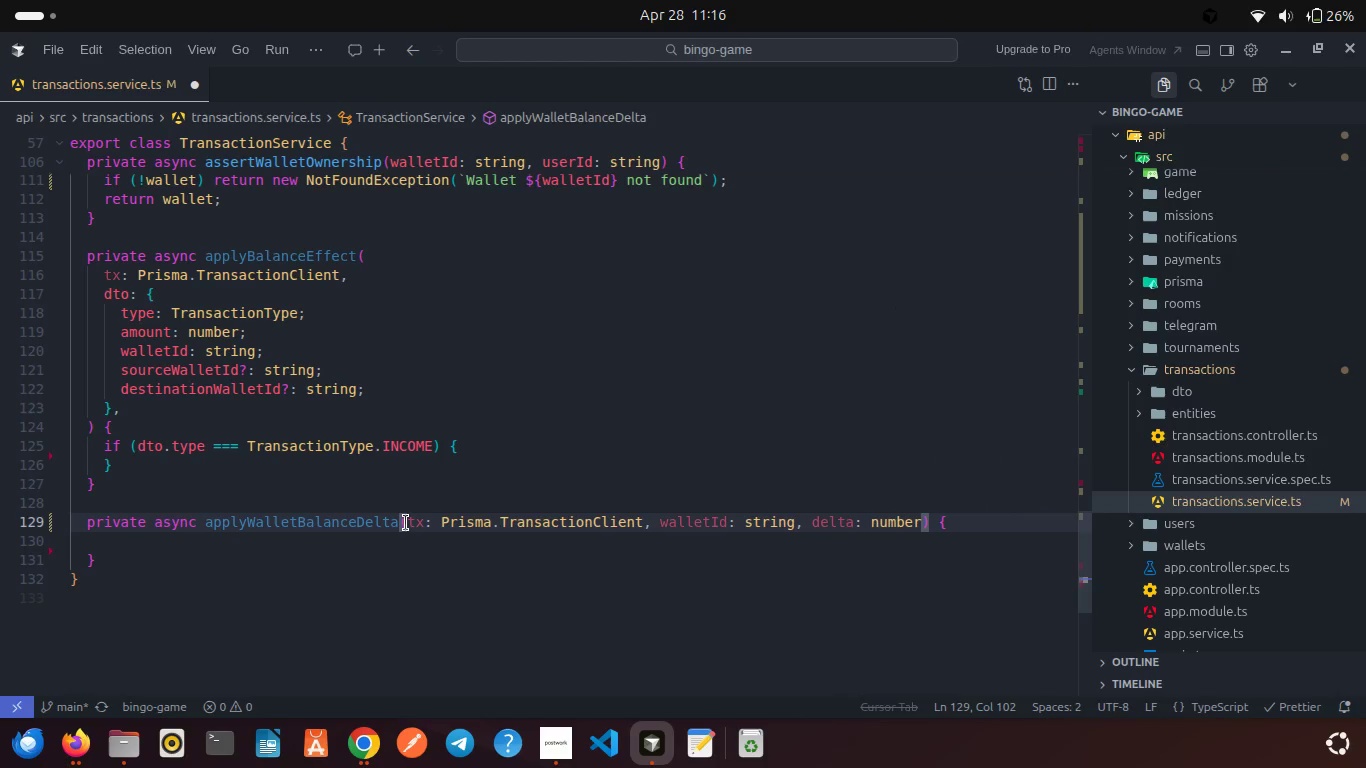 
key(Control+S)
 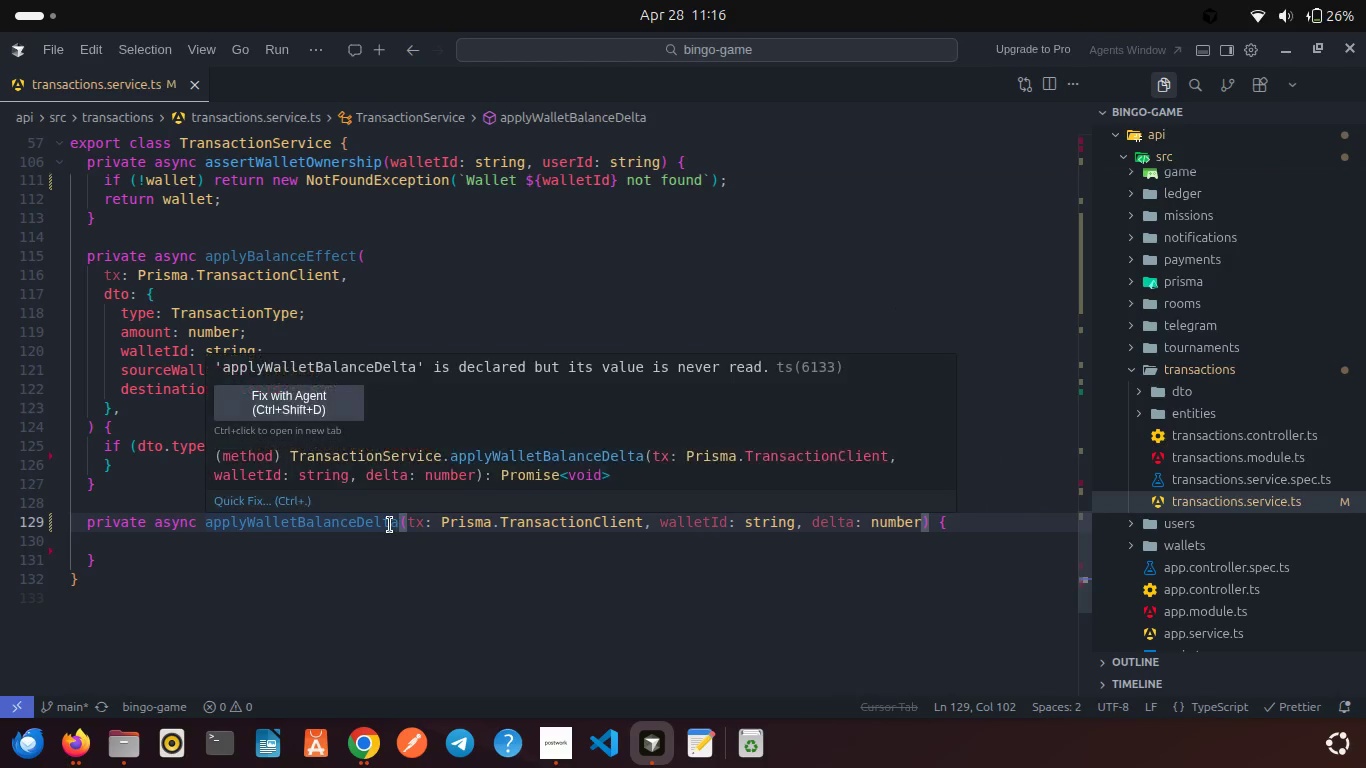 
right_click([390, 525])
 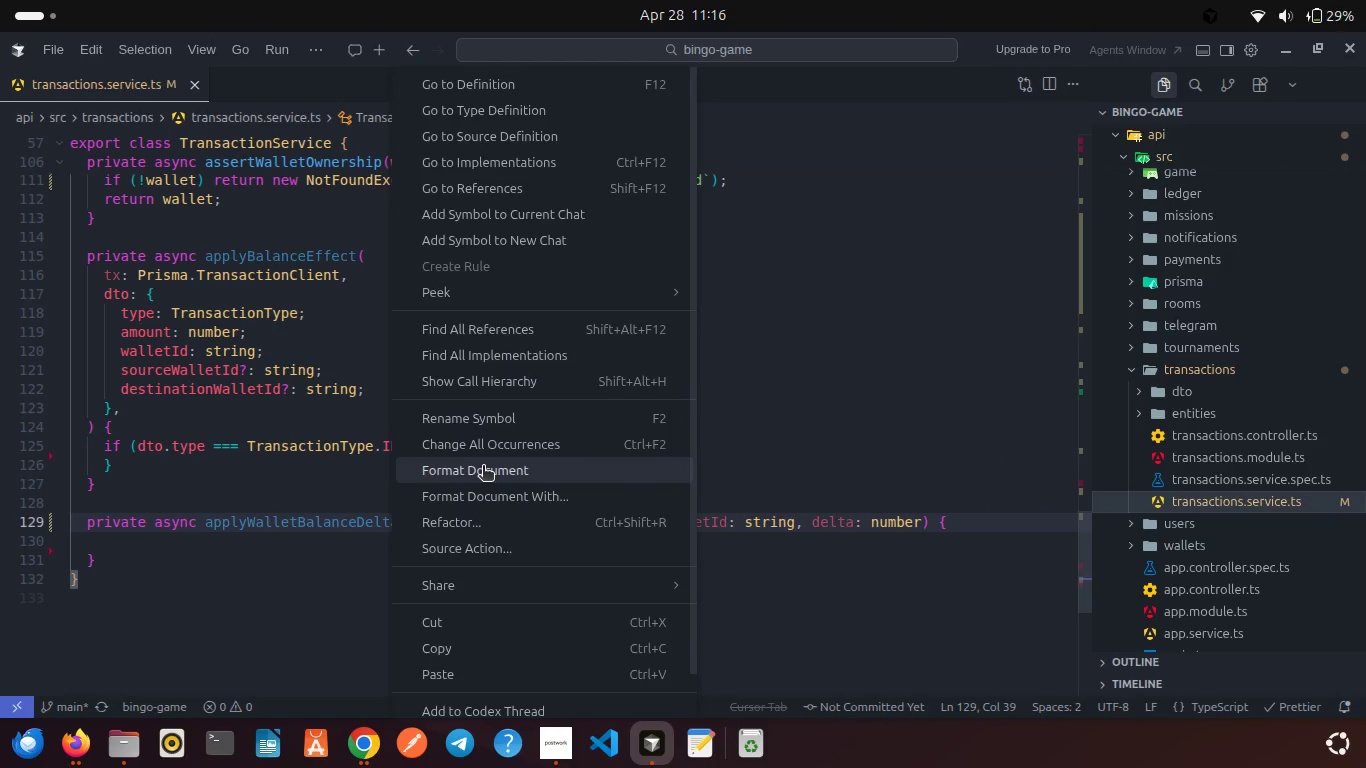 
left_click([482, 467])
 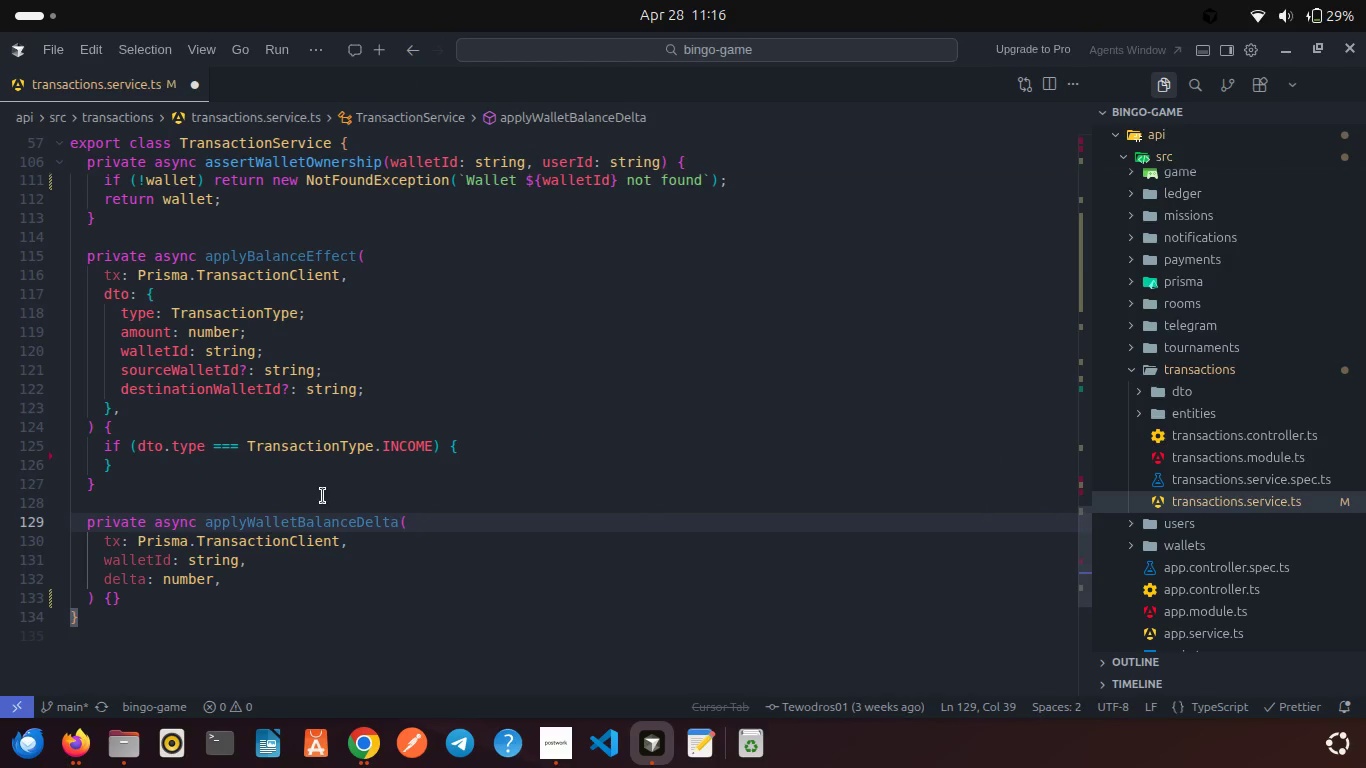 
scroll: coordinate [323, 496], scroll_direction: down, amount: 3.0
 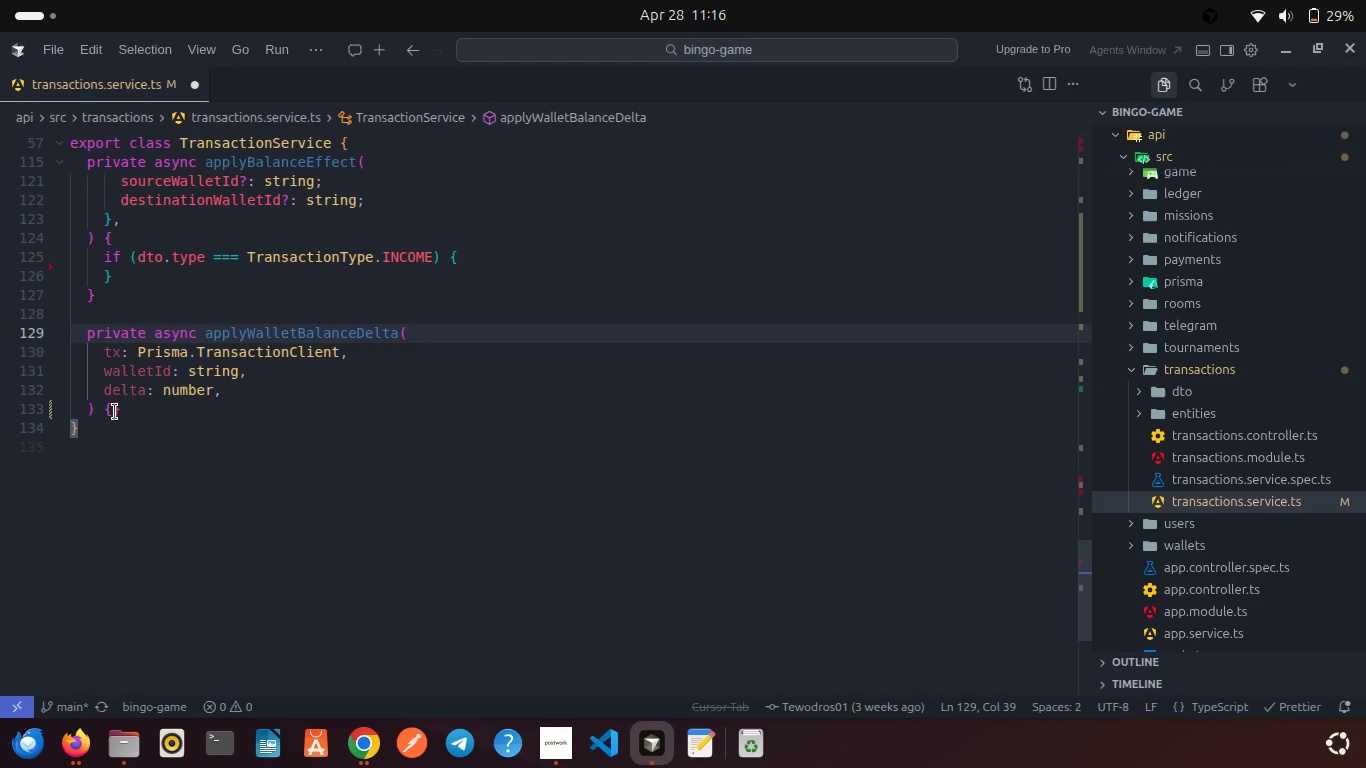 
left_click([109, 408])
 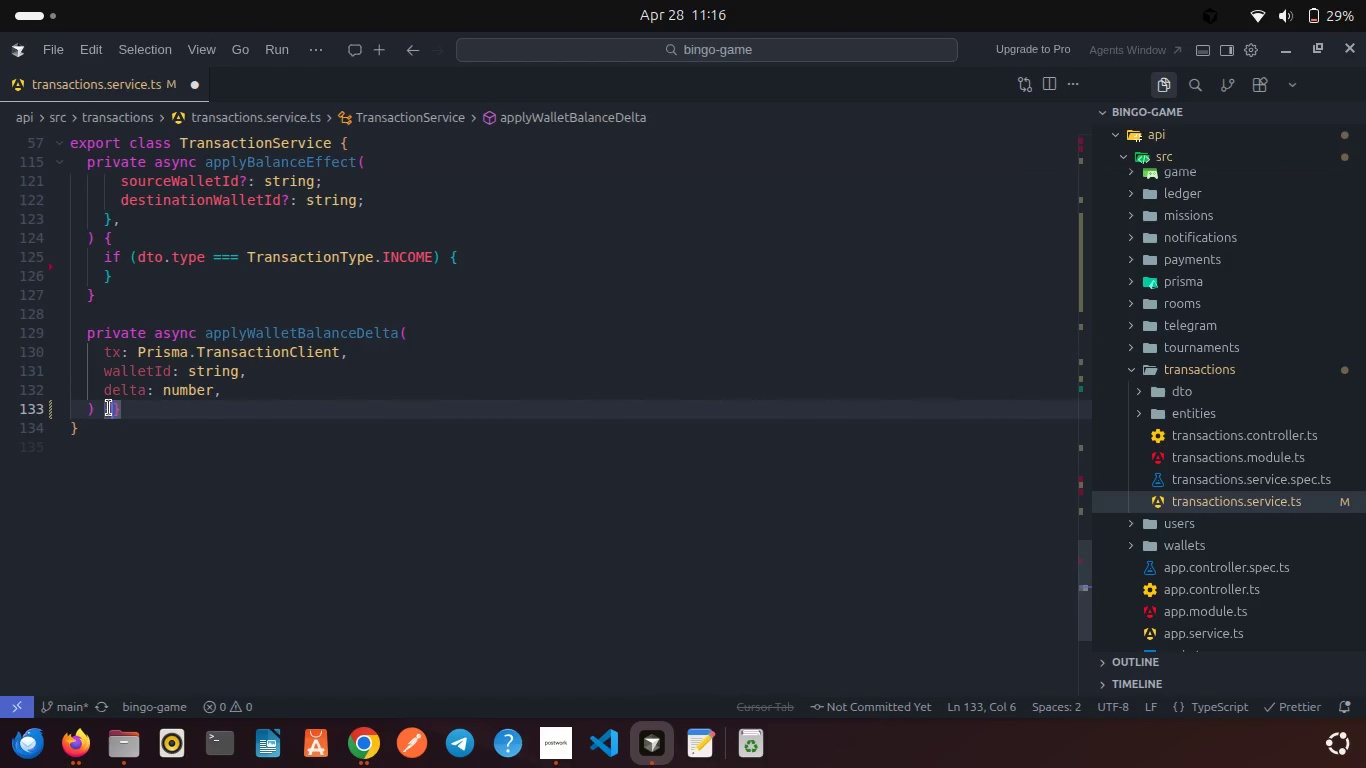 
key(Enter)
 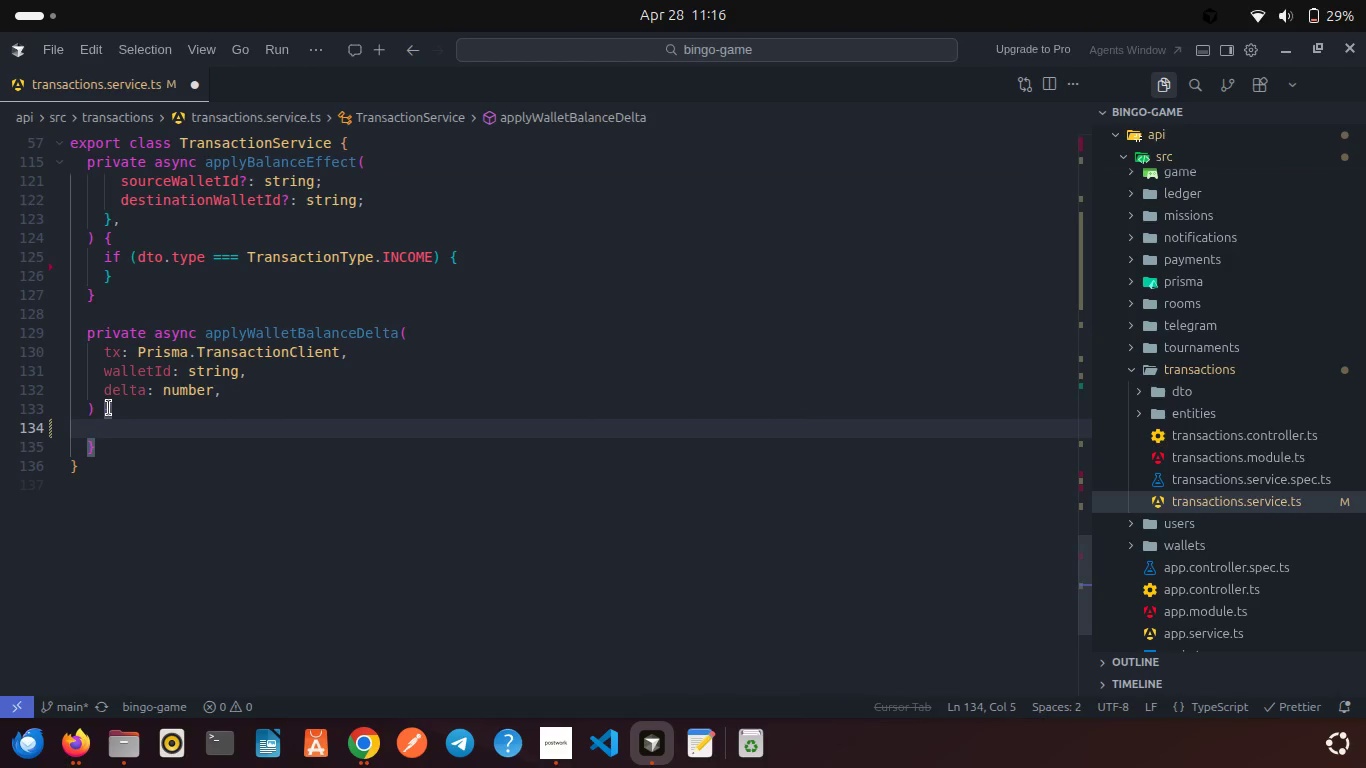 
type(if(delta === 0)
 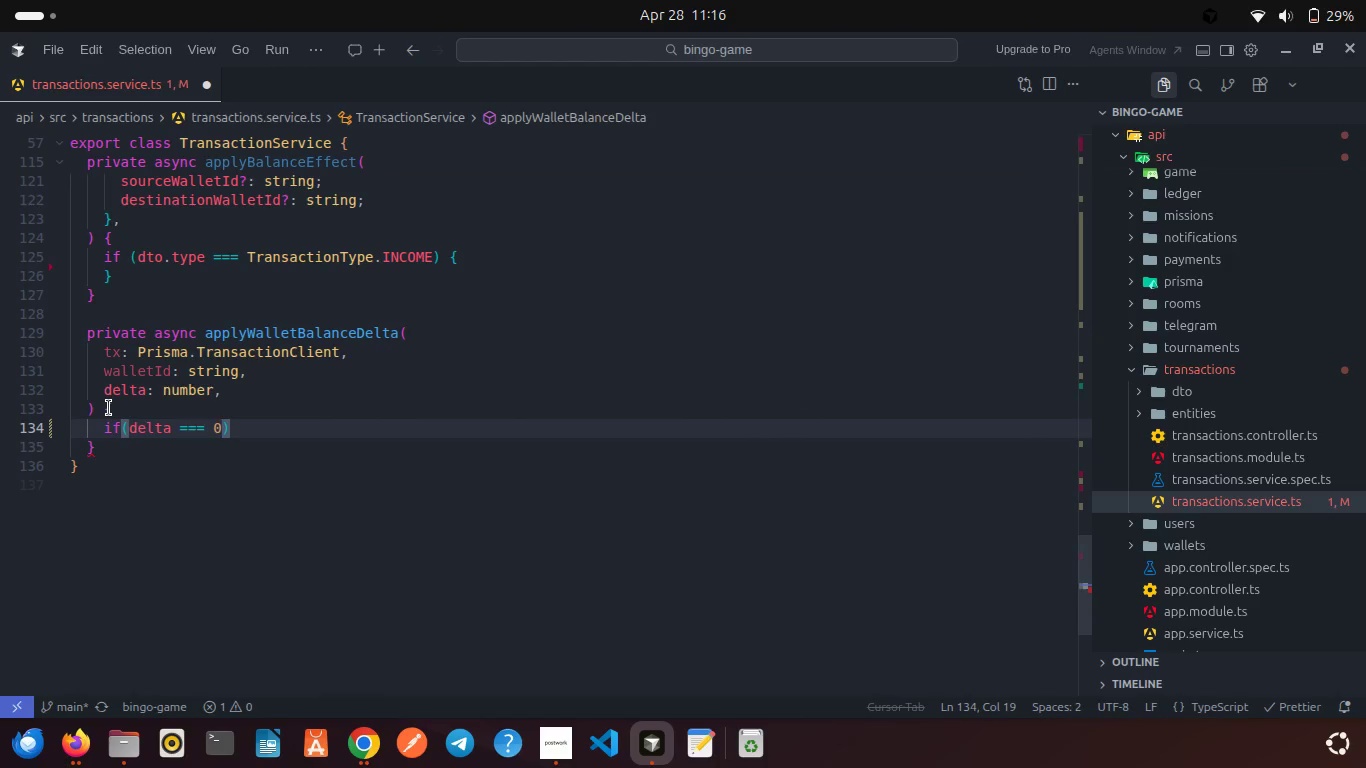 
key(ArrowRight)
 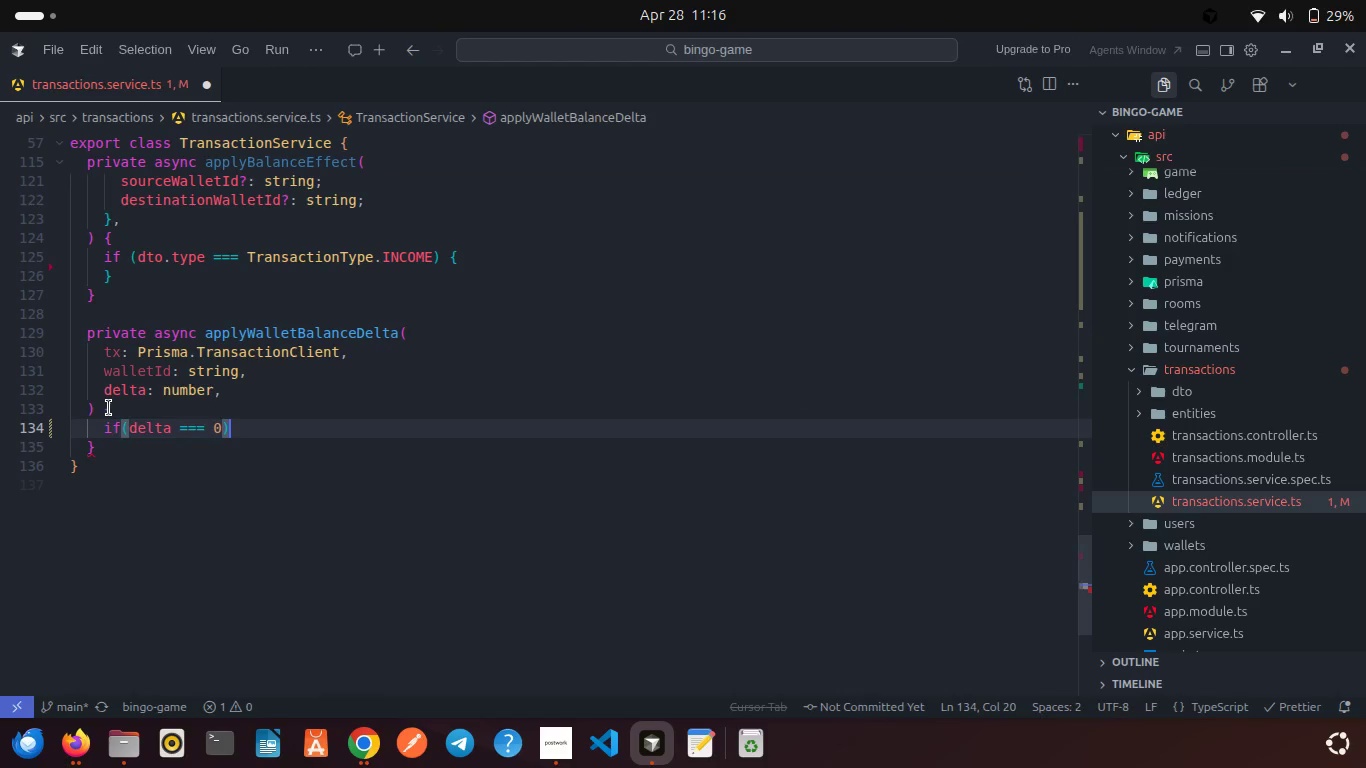 
type( ret)
 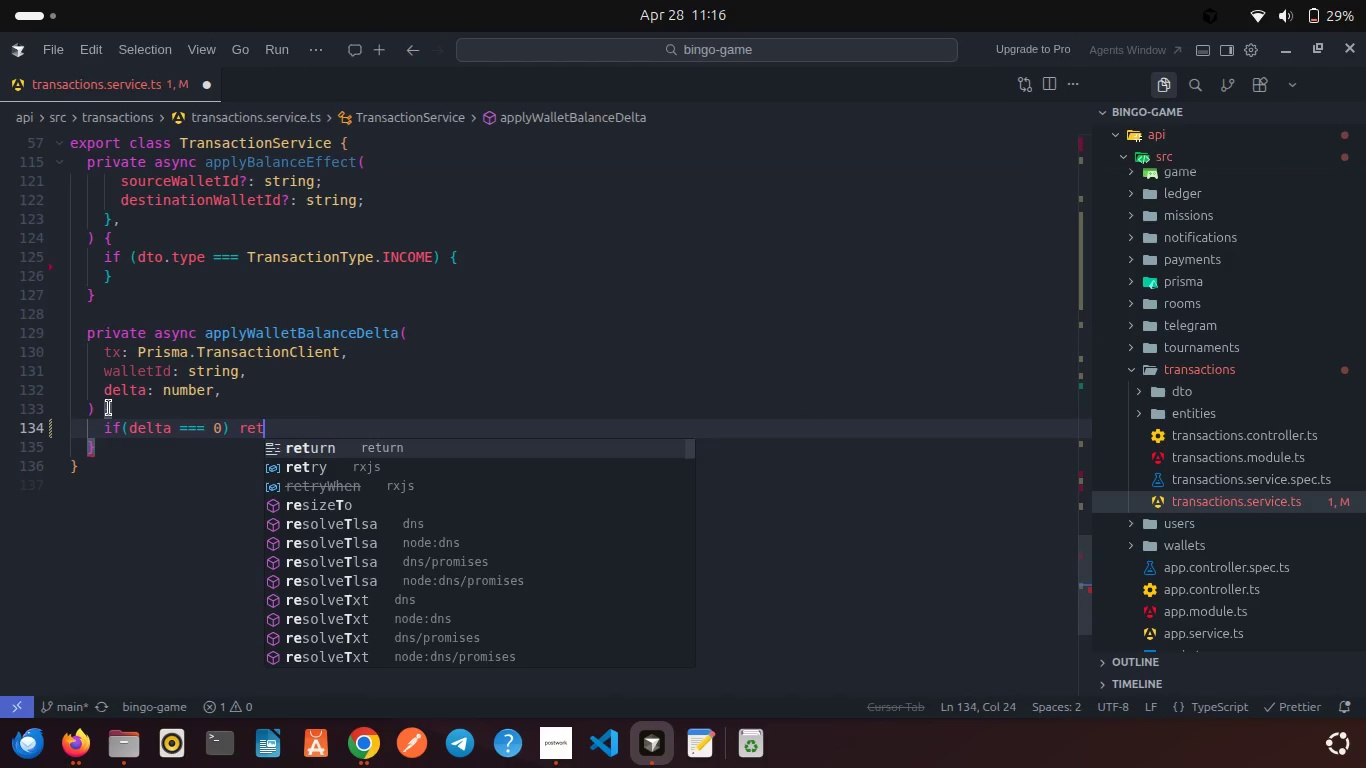 
key(Enter)
 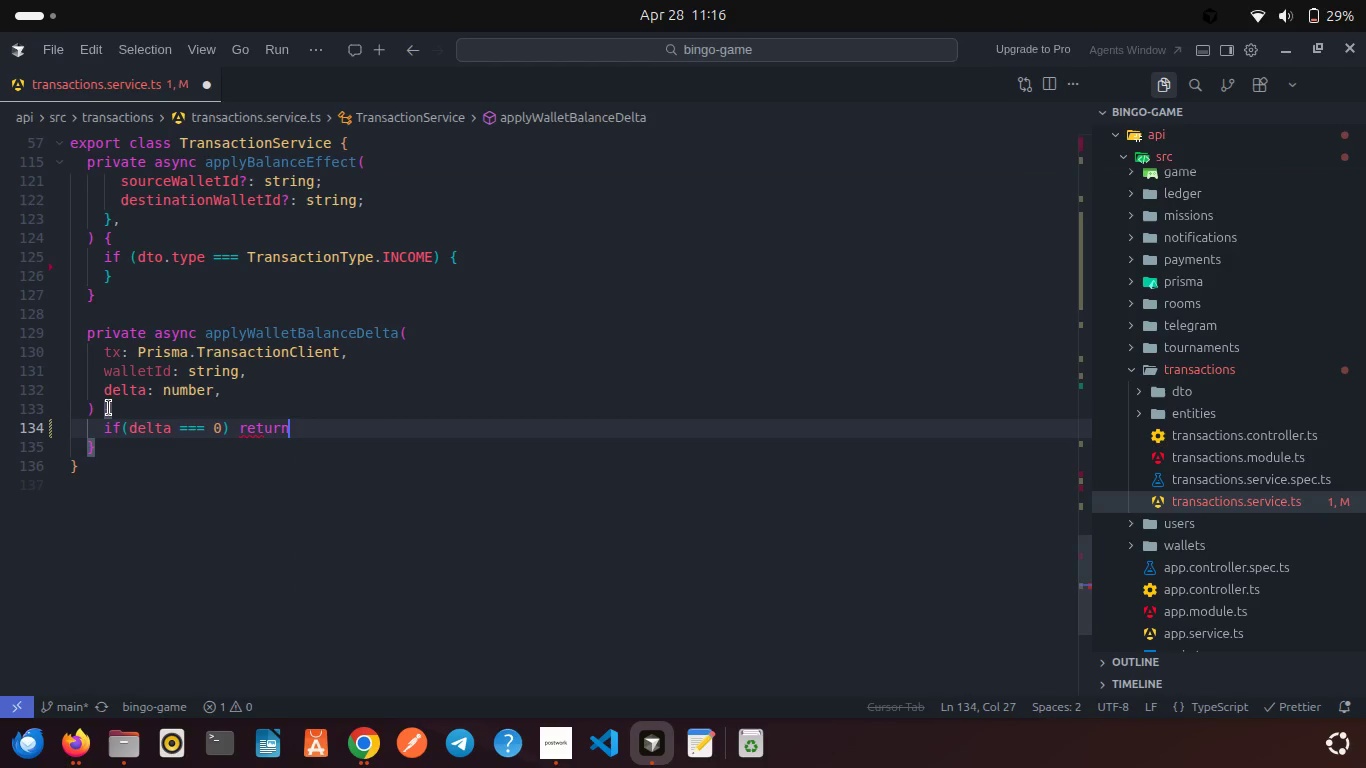 
key(Space)
 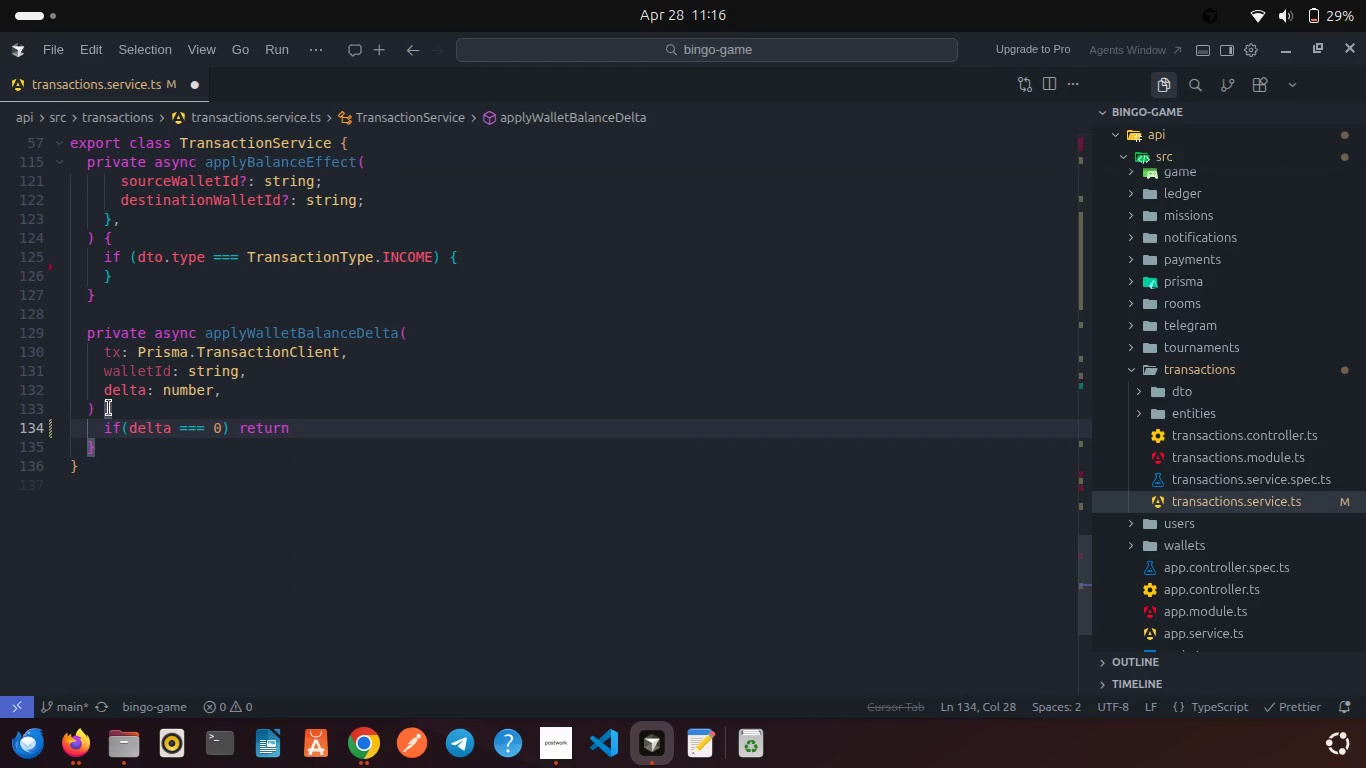 
key(Backspace)
 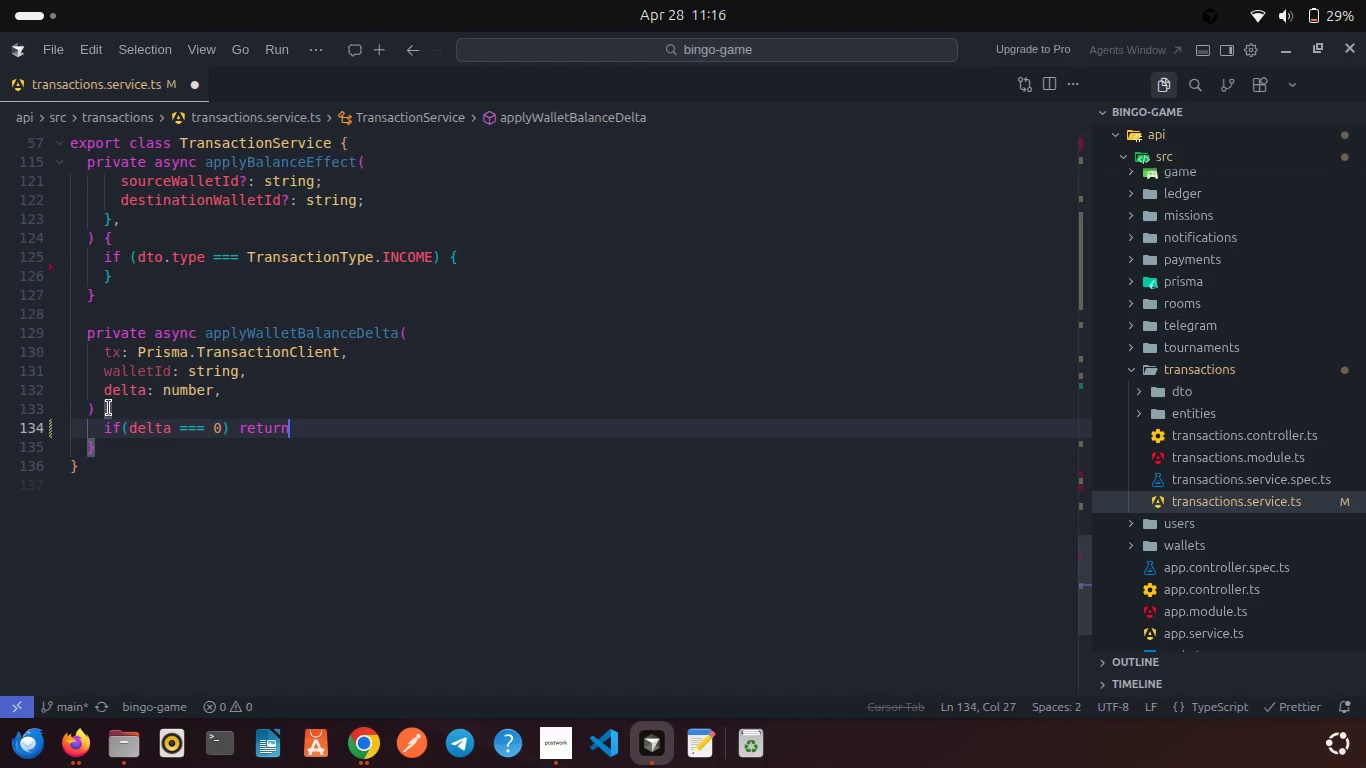 
key(Semicolon)
 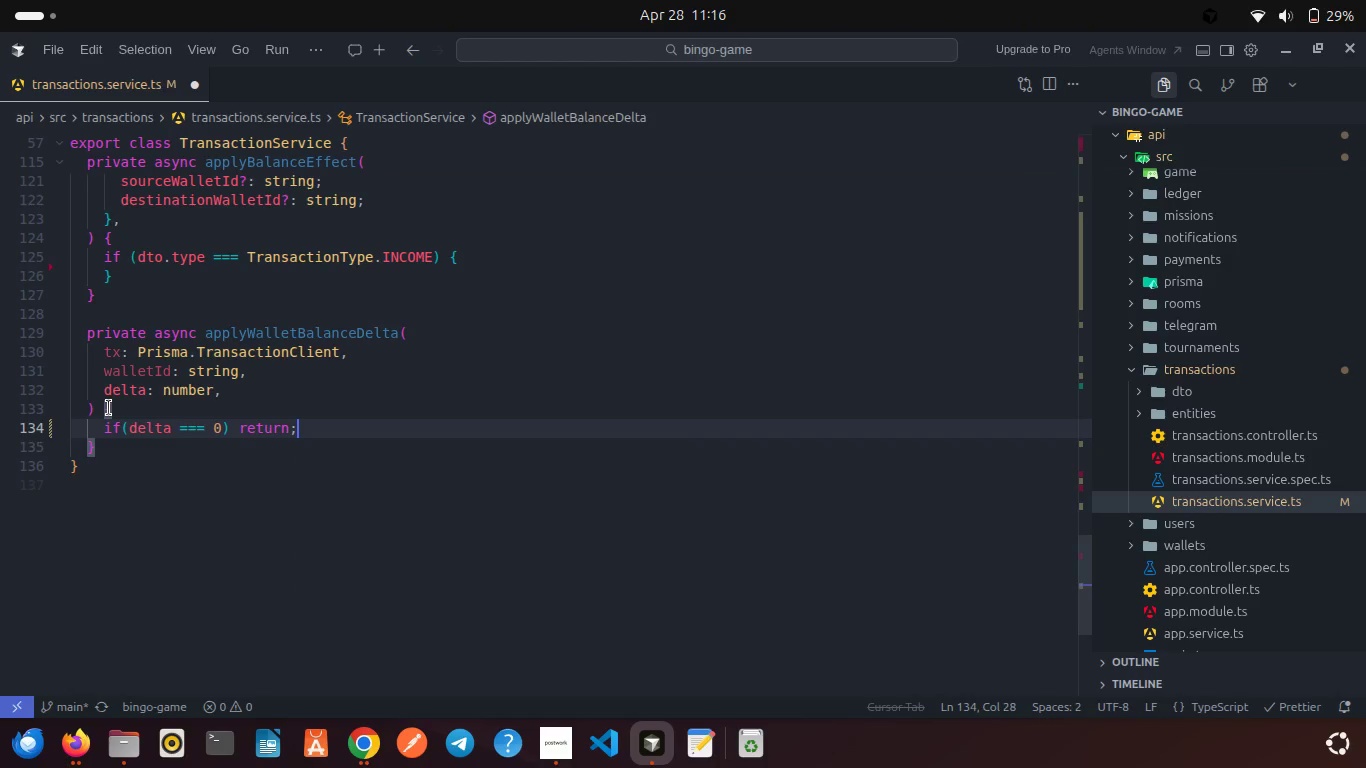 
key(Enter)
 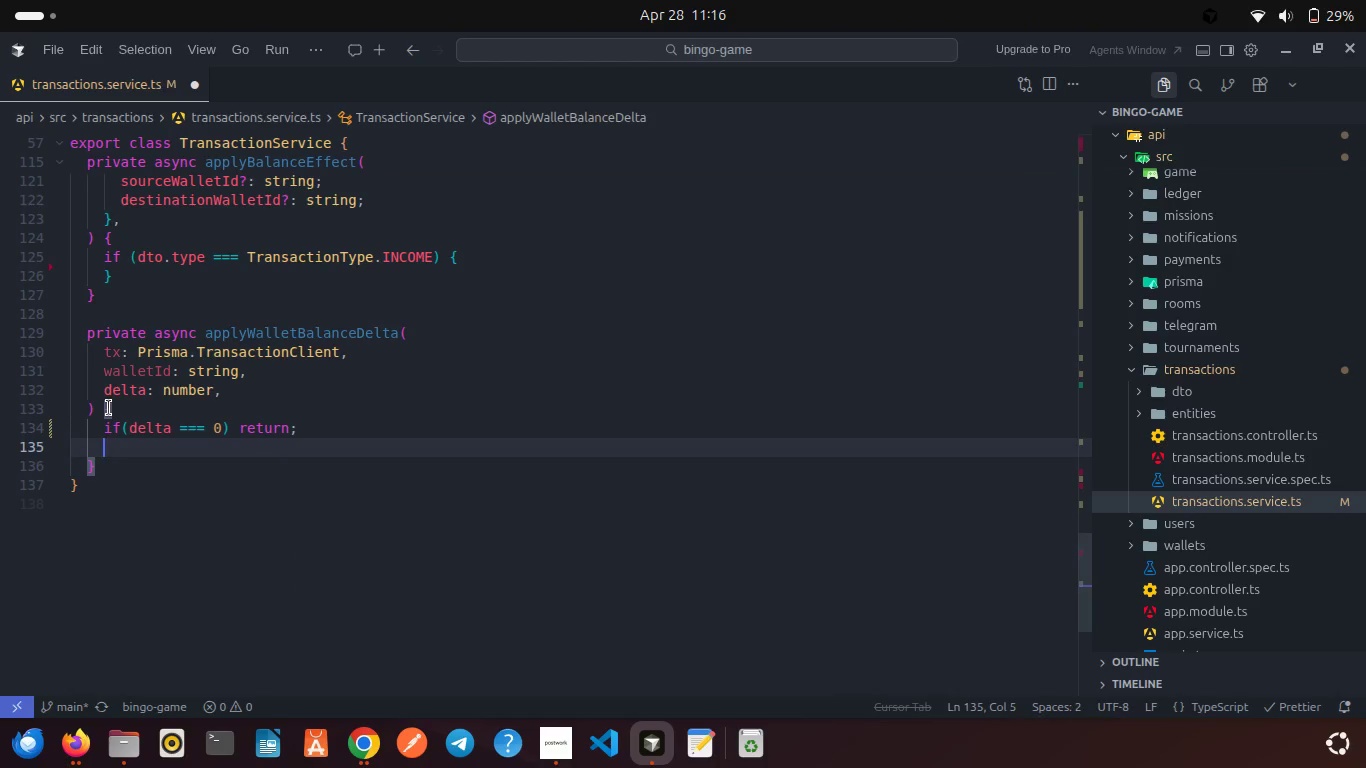 
key(Enter)
 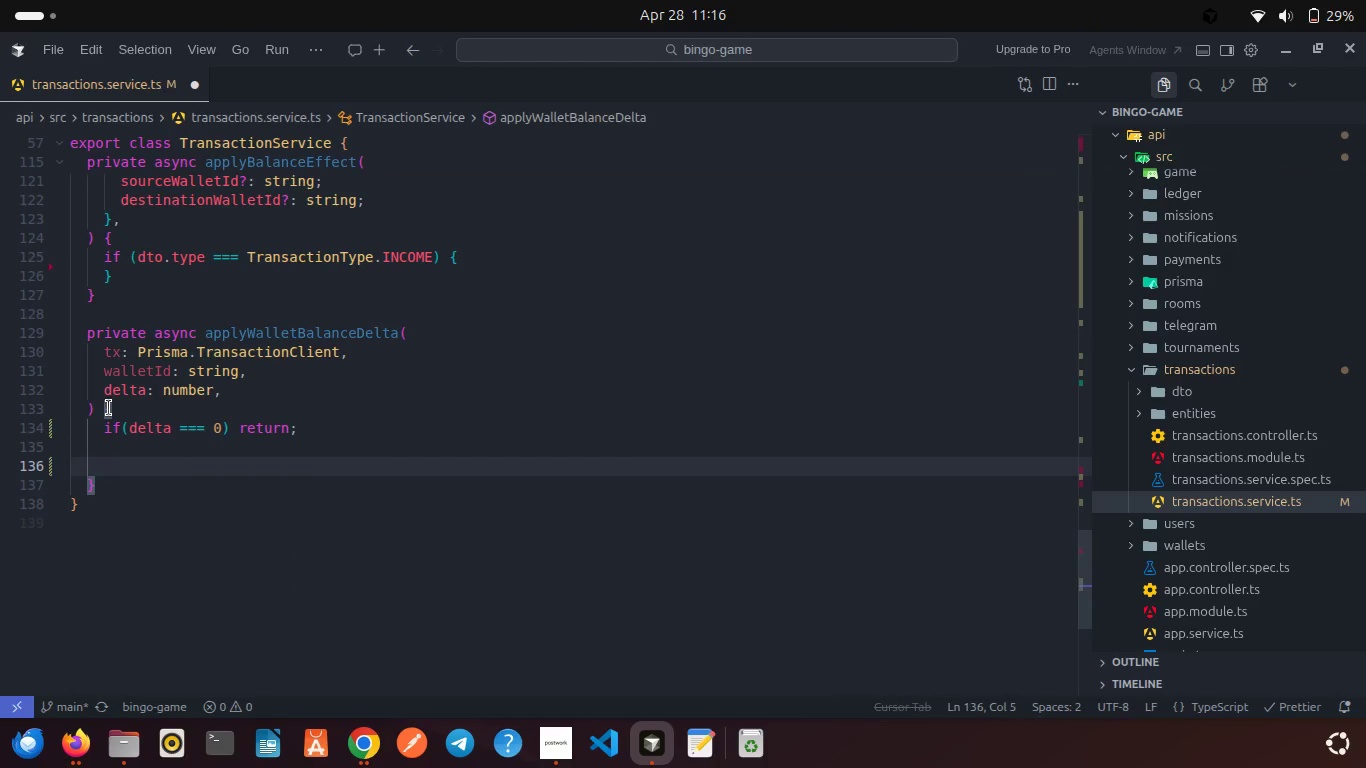 
type(const wallet = awa)
 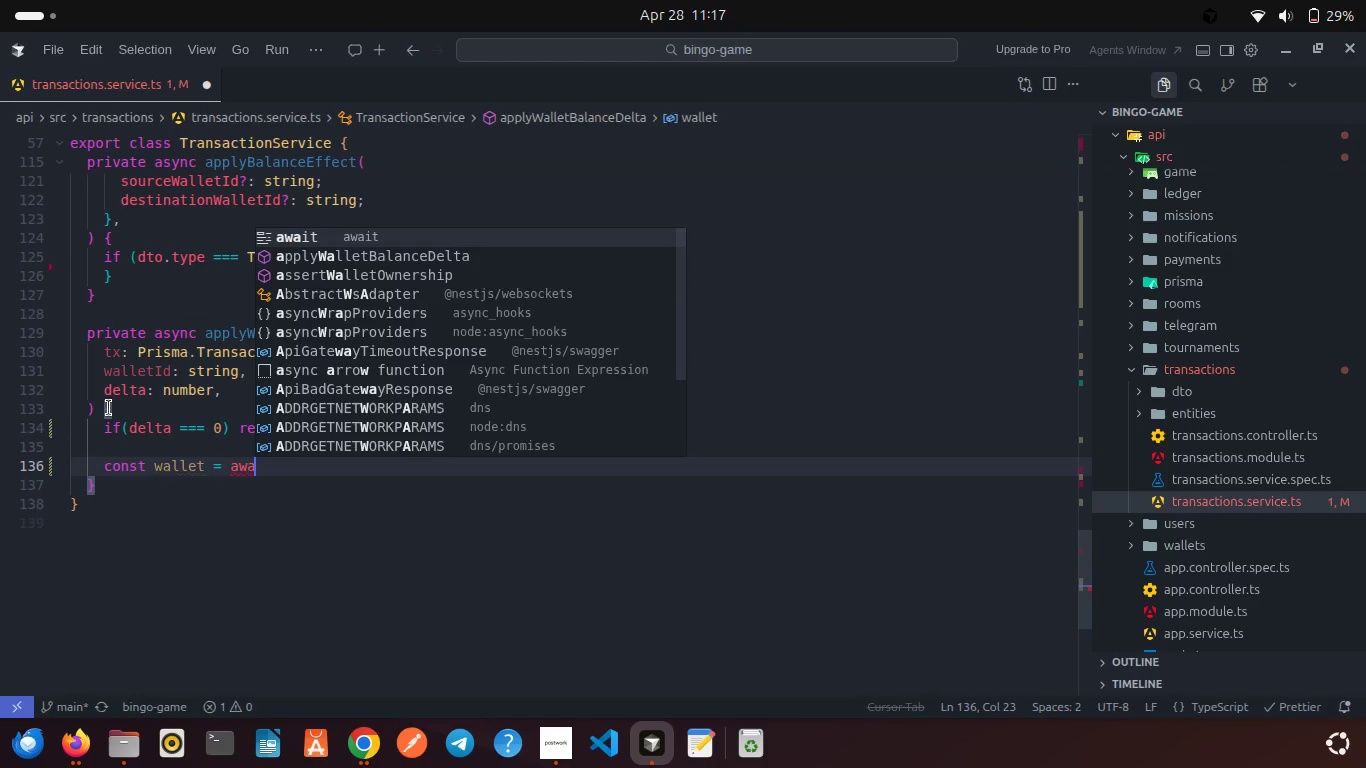 
key(Enter)
 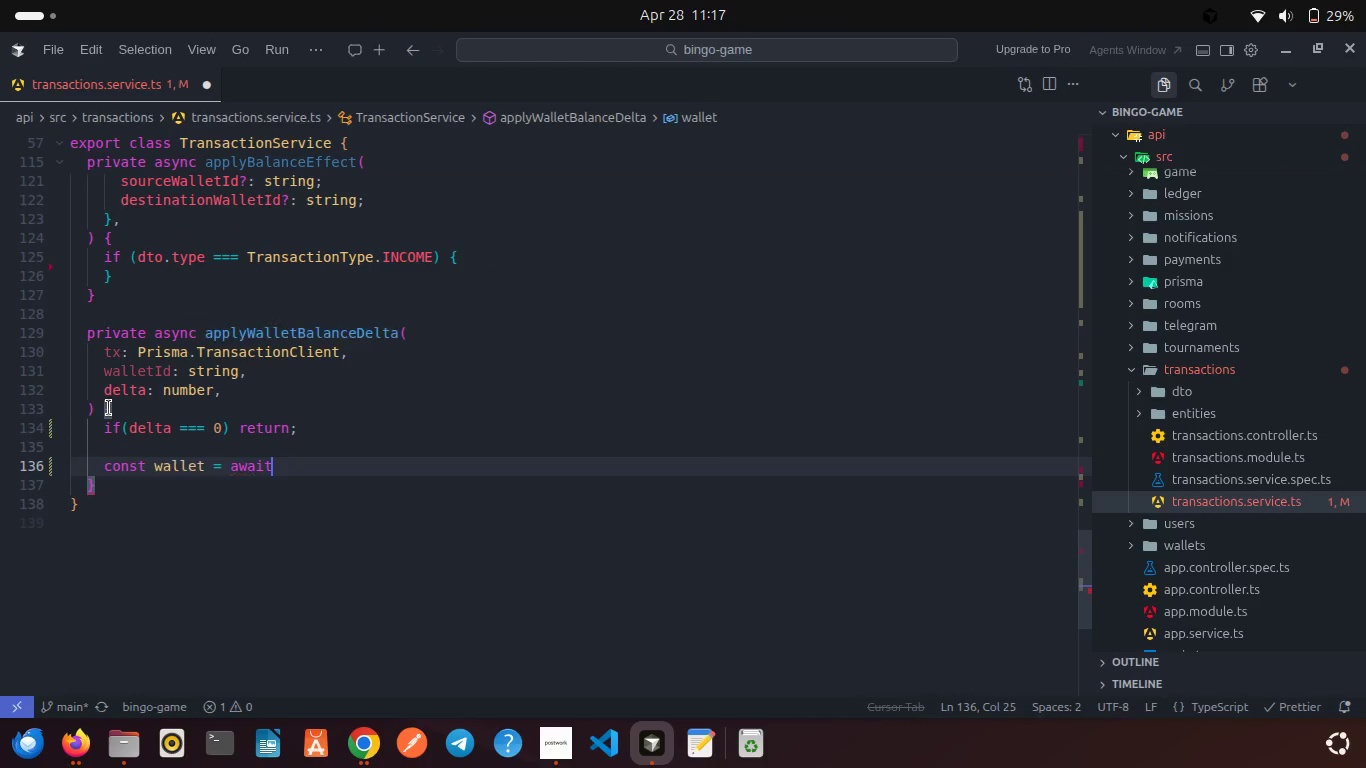 
type( tx.wa)
 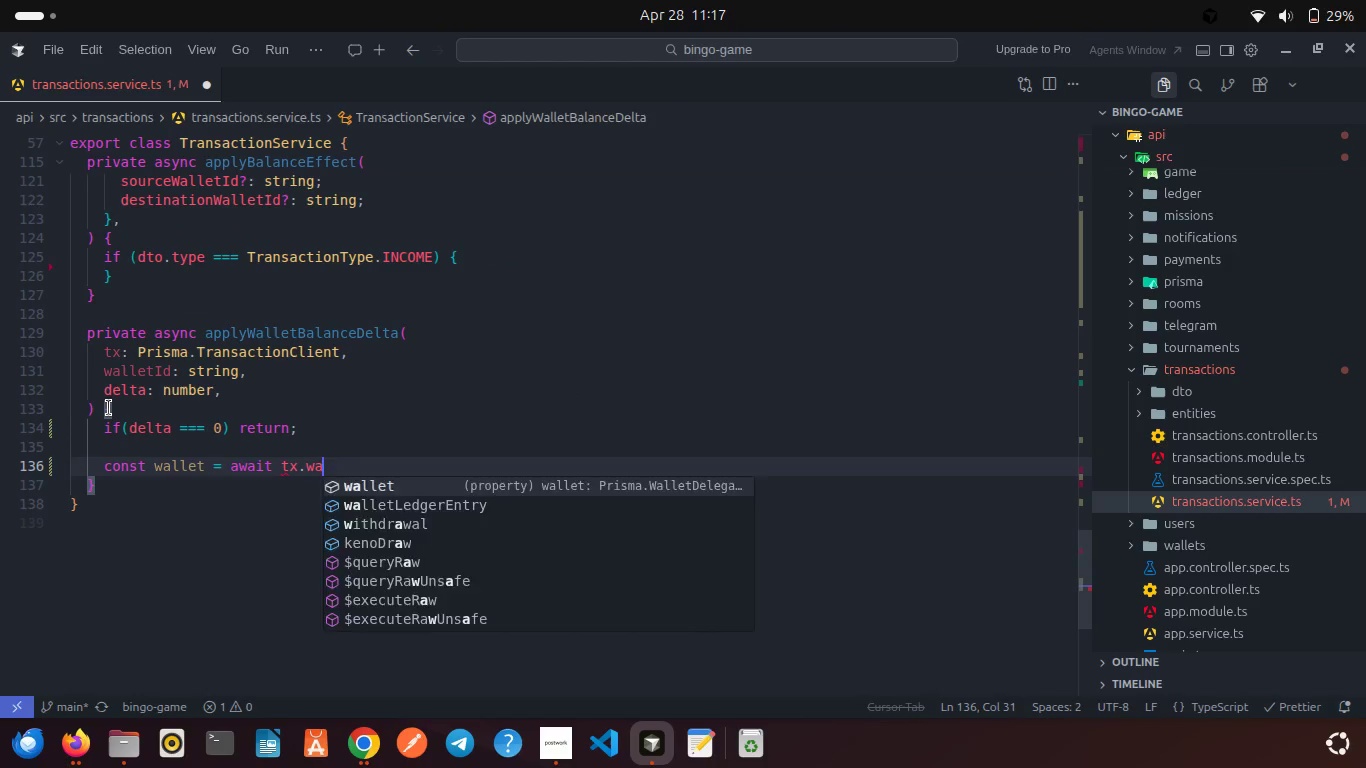 
key(Enter)
 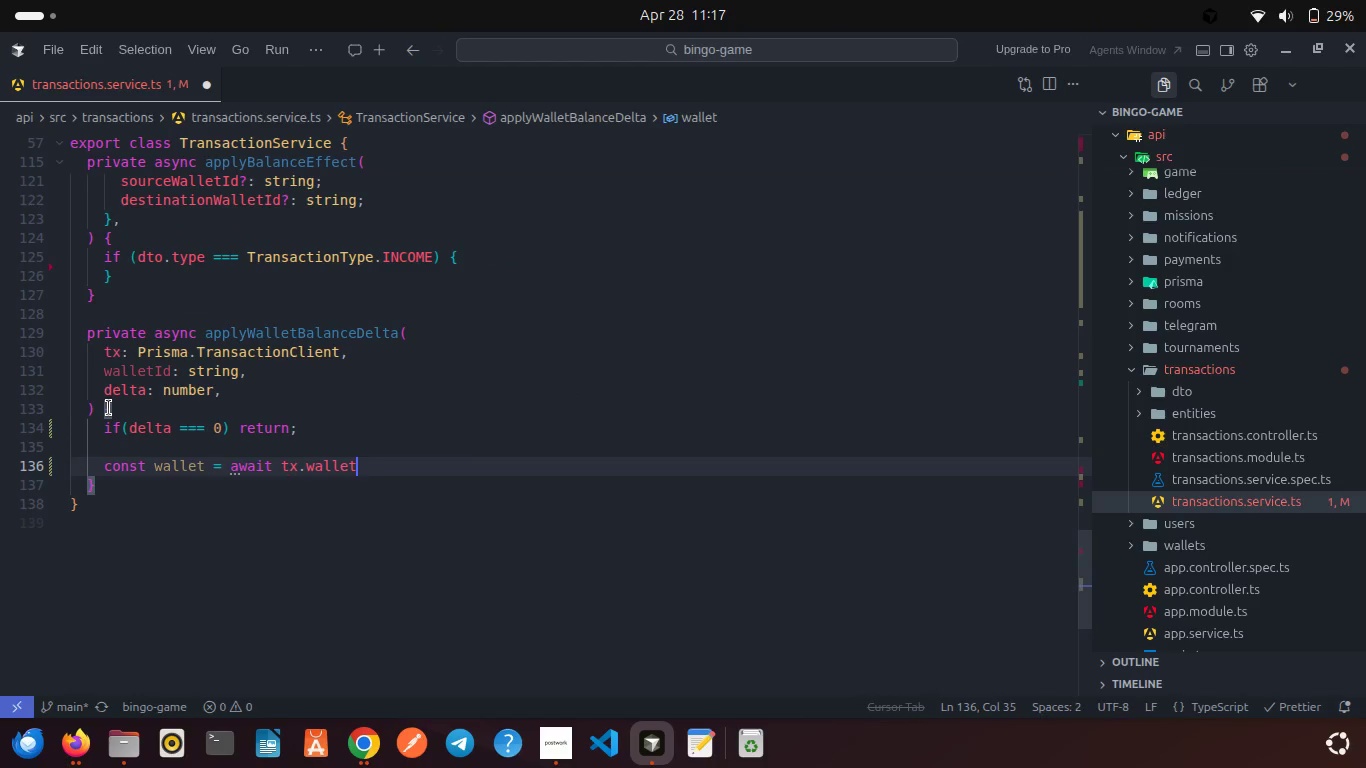 
type(.finUn)
 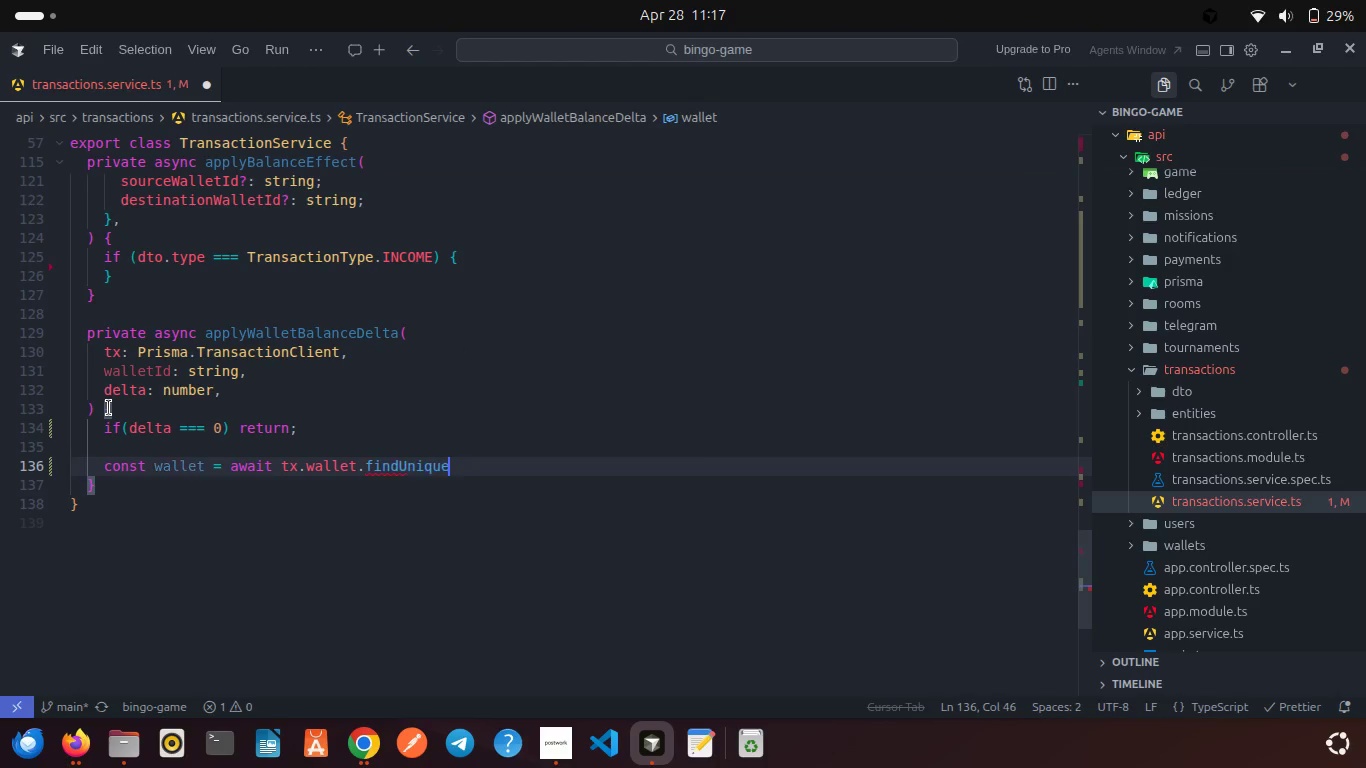 
 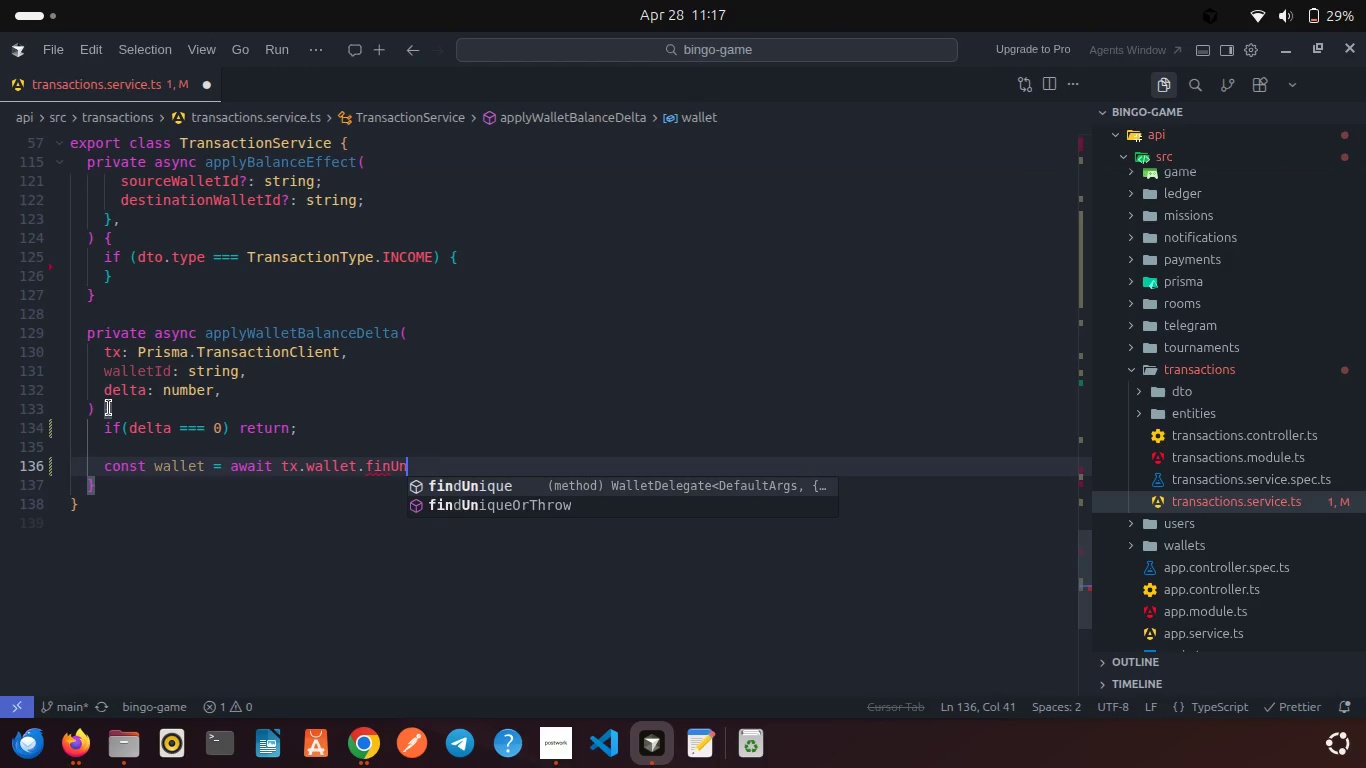 
key(Enter)
 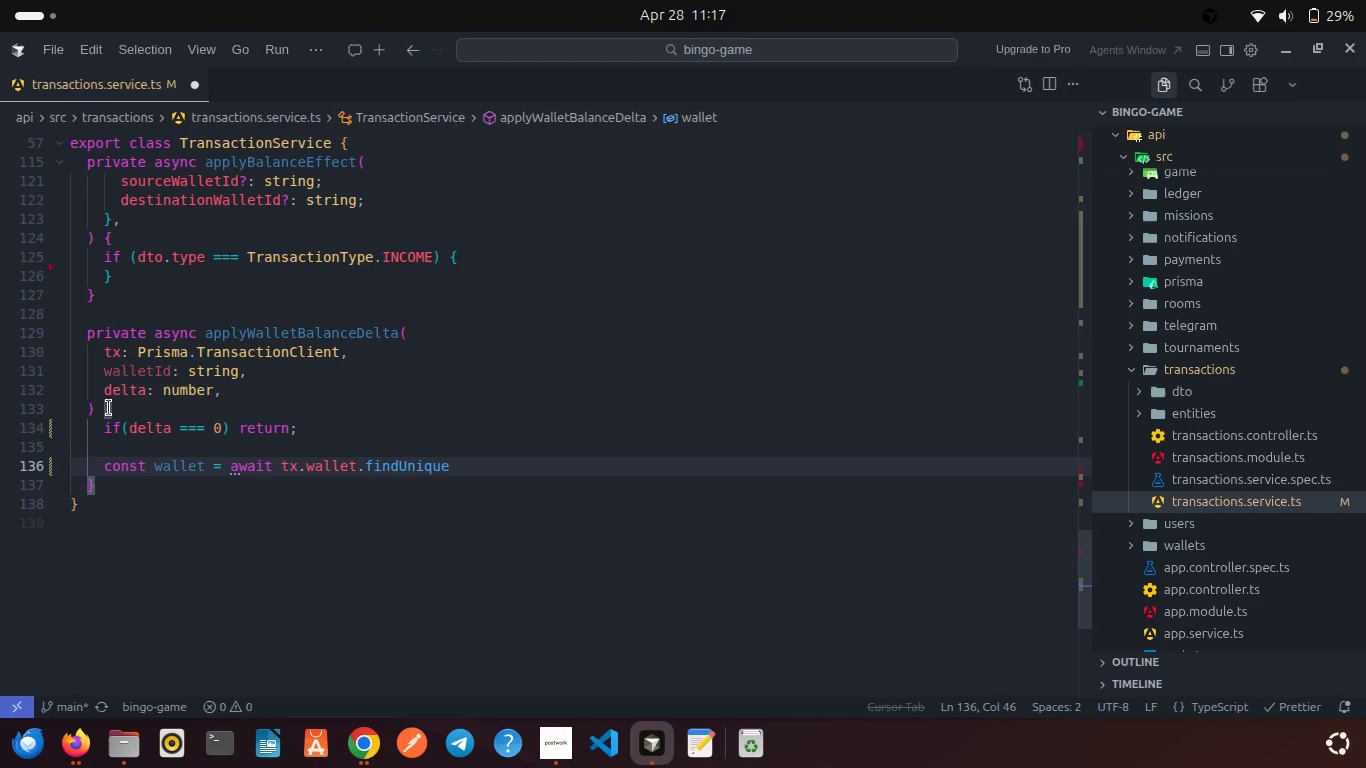 
key(Shift+9)
 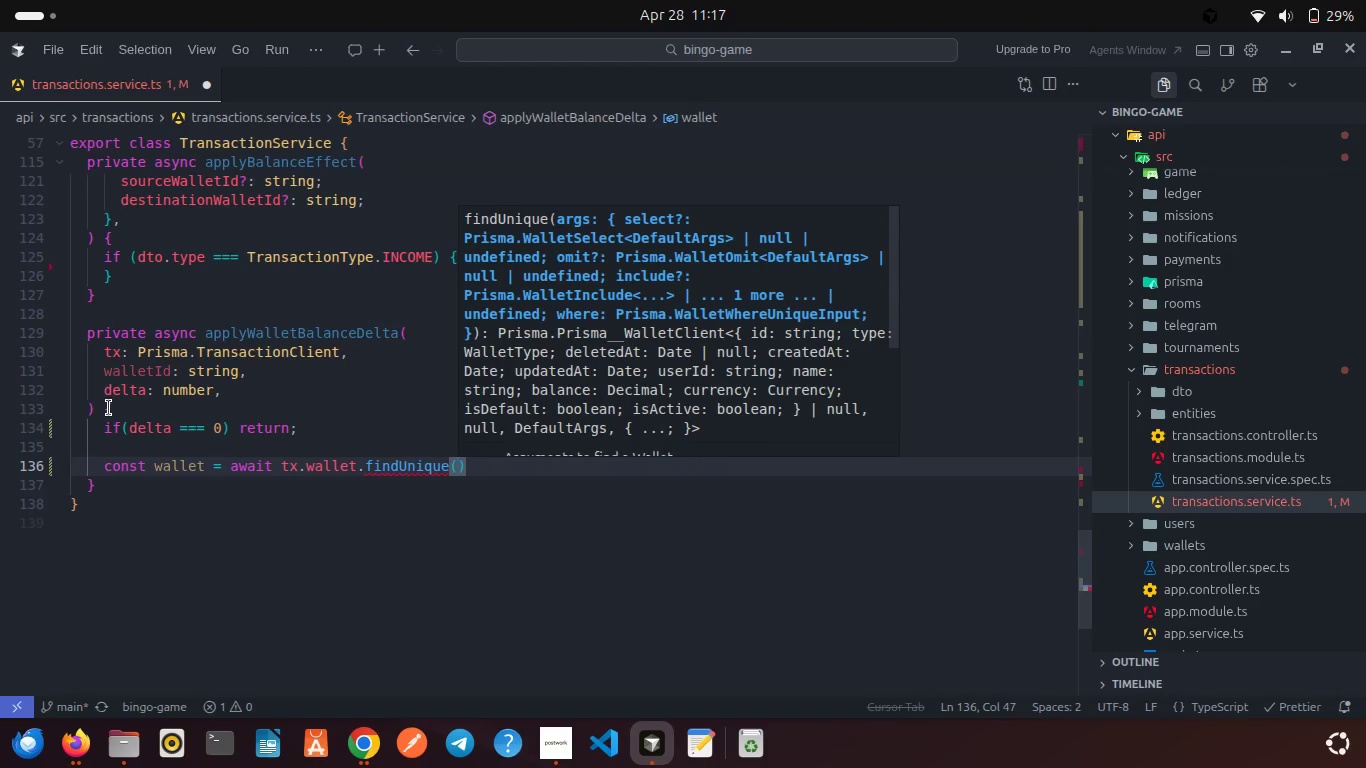 
key(Shift+ShiftRight)
 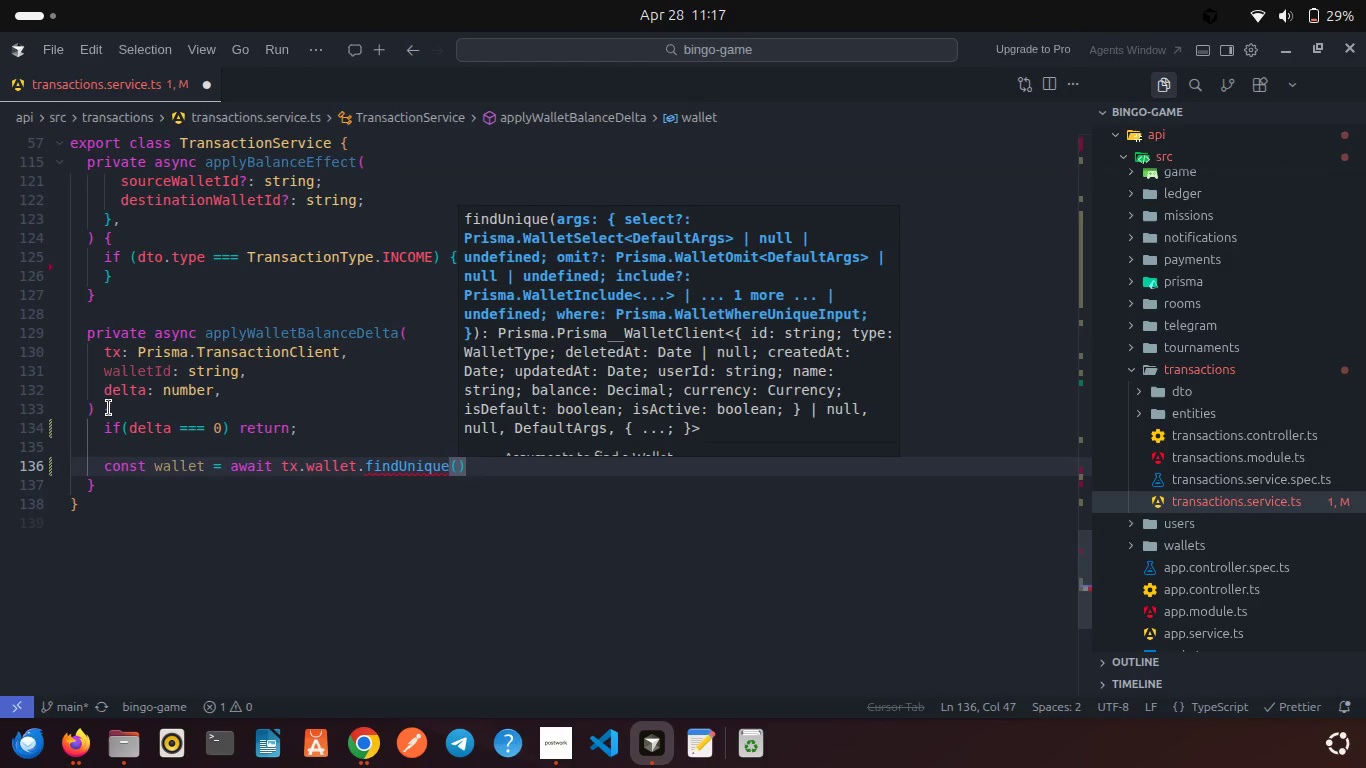 
key(Shift+BracketLeft)
 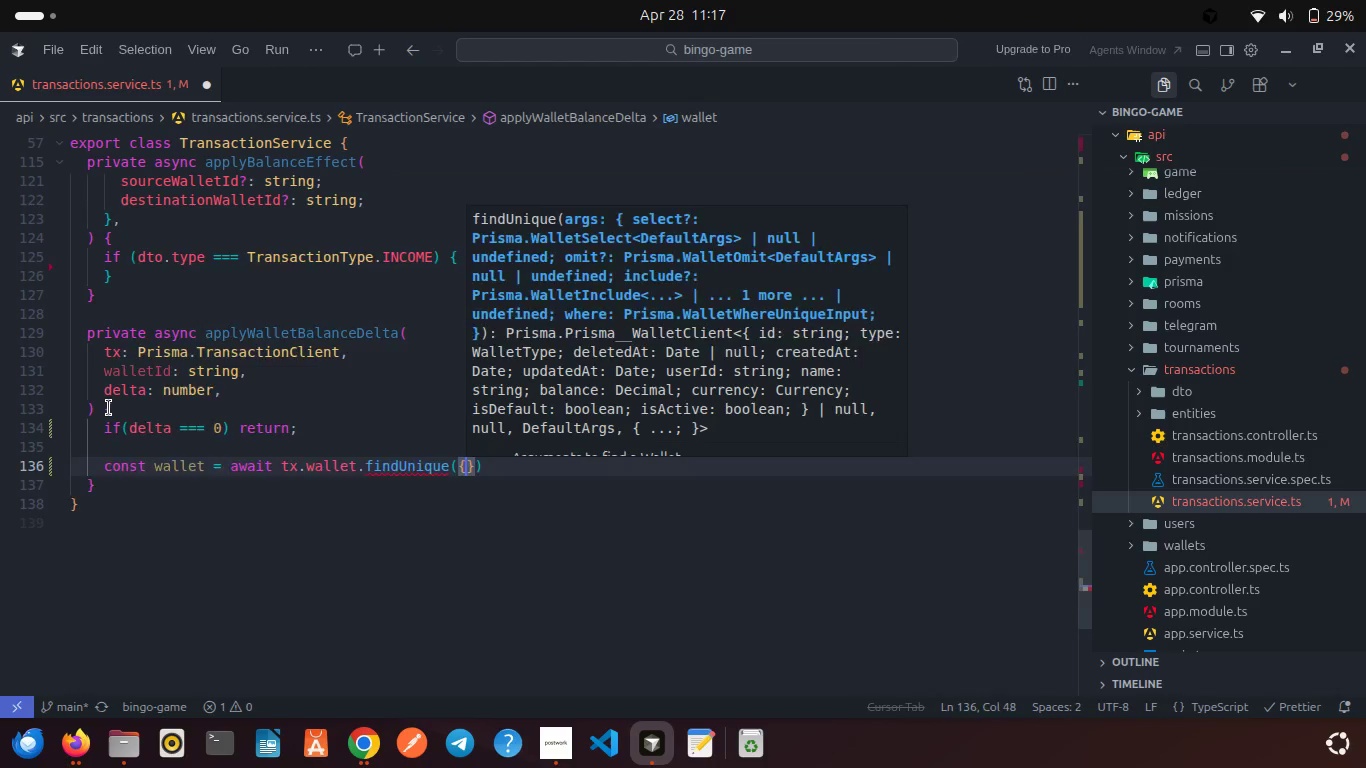 
key(Enter)
 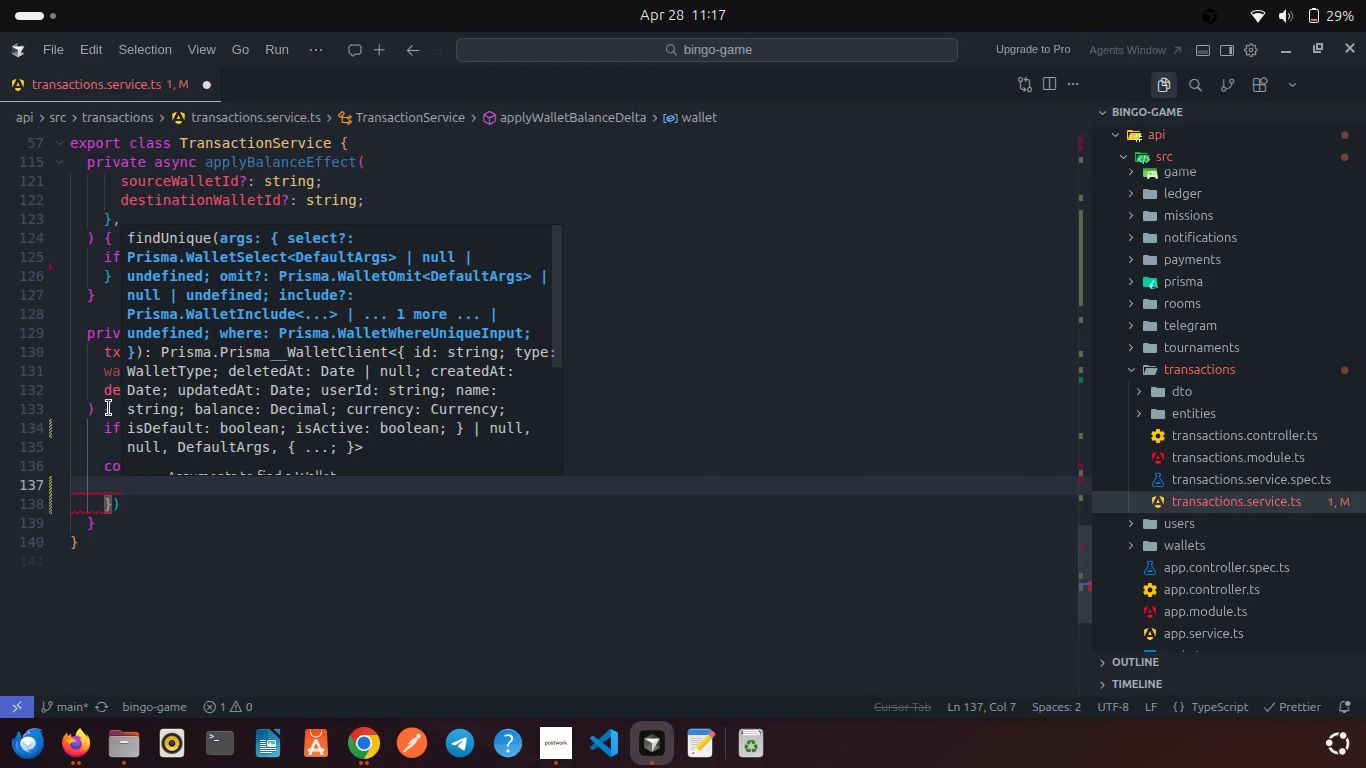 
type(whe)
 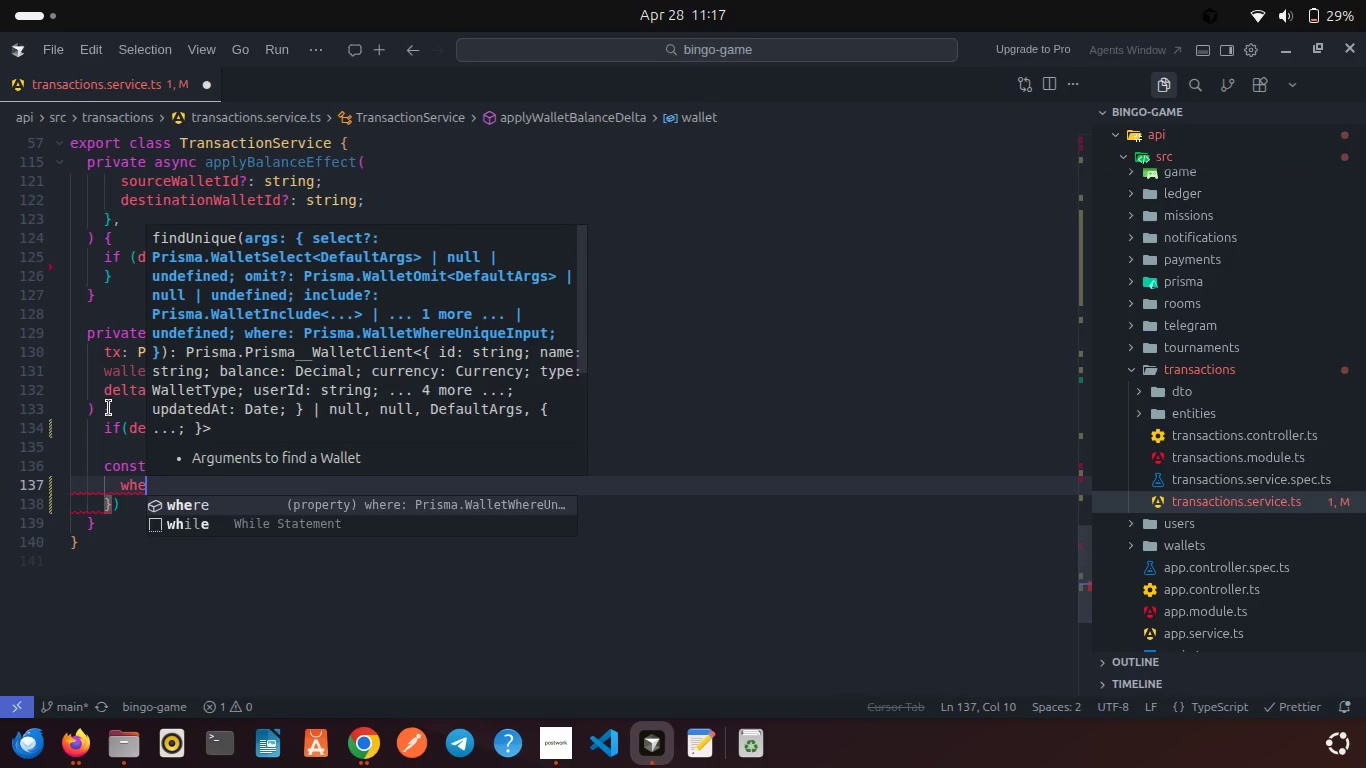 
key(Enter)
 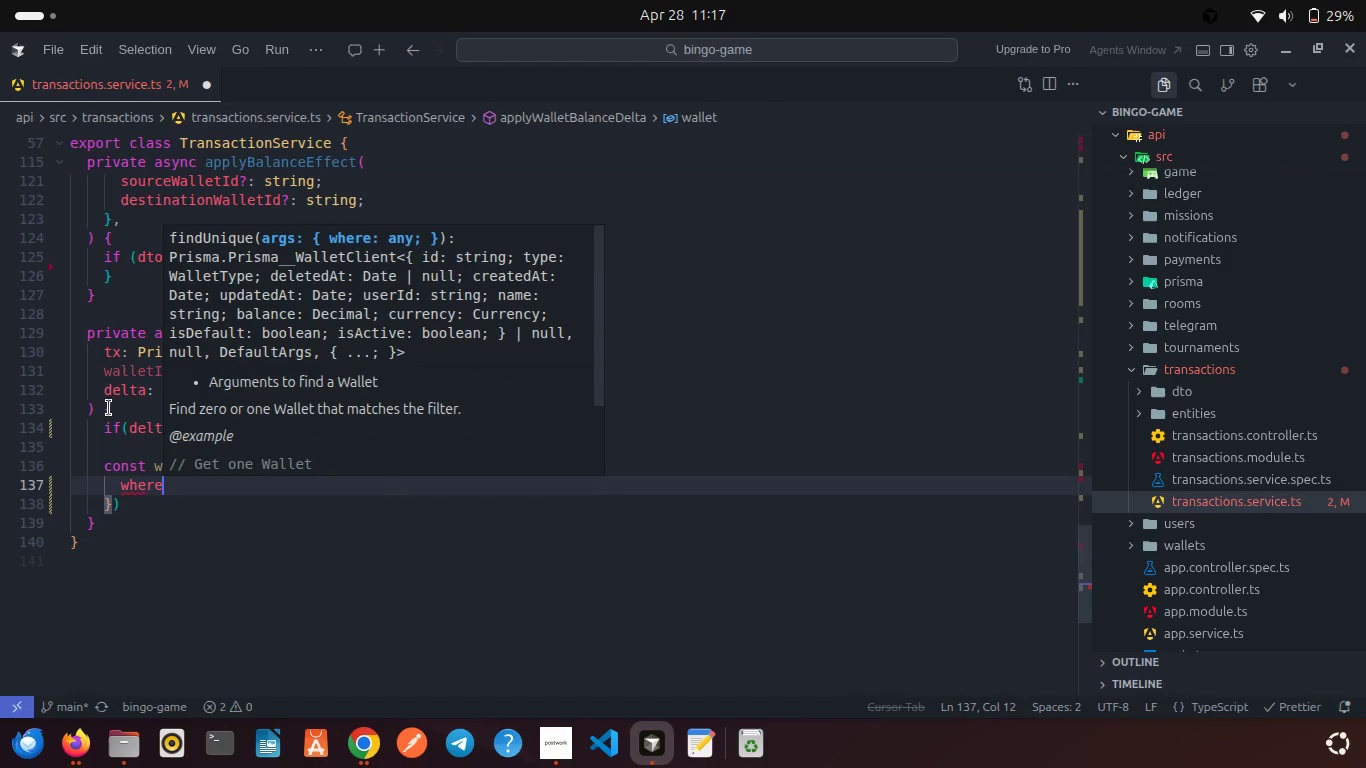 
key(Shift+ShiftRight)
 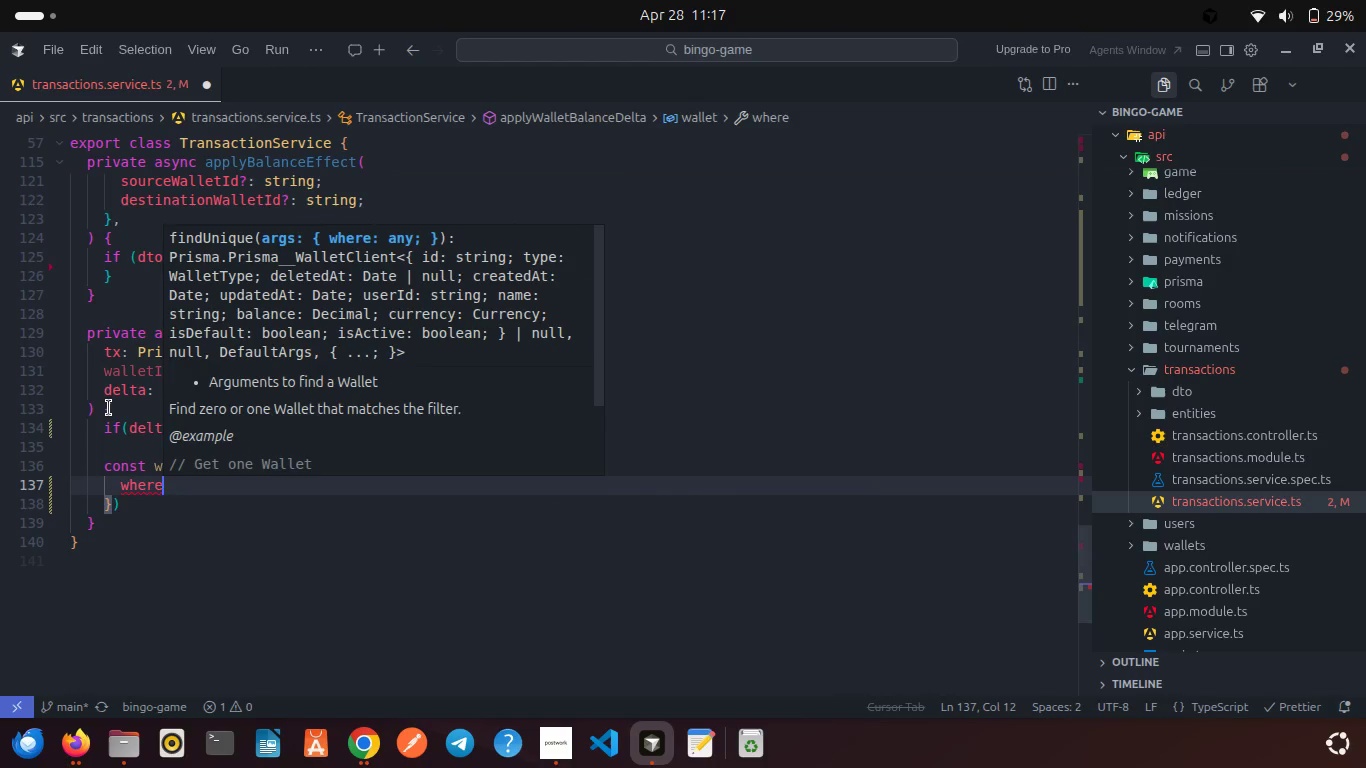 
key(Shift+Semicolon)
 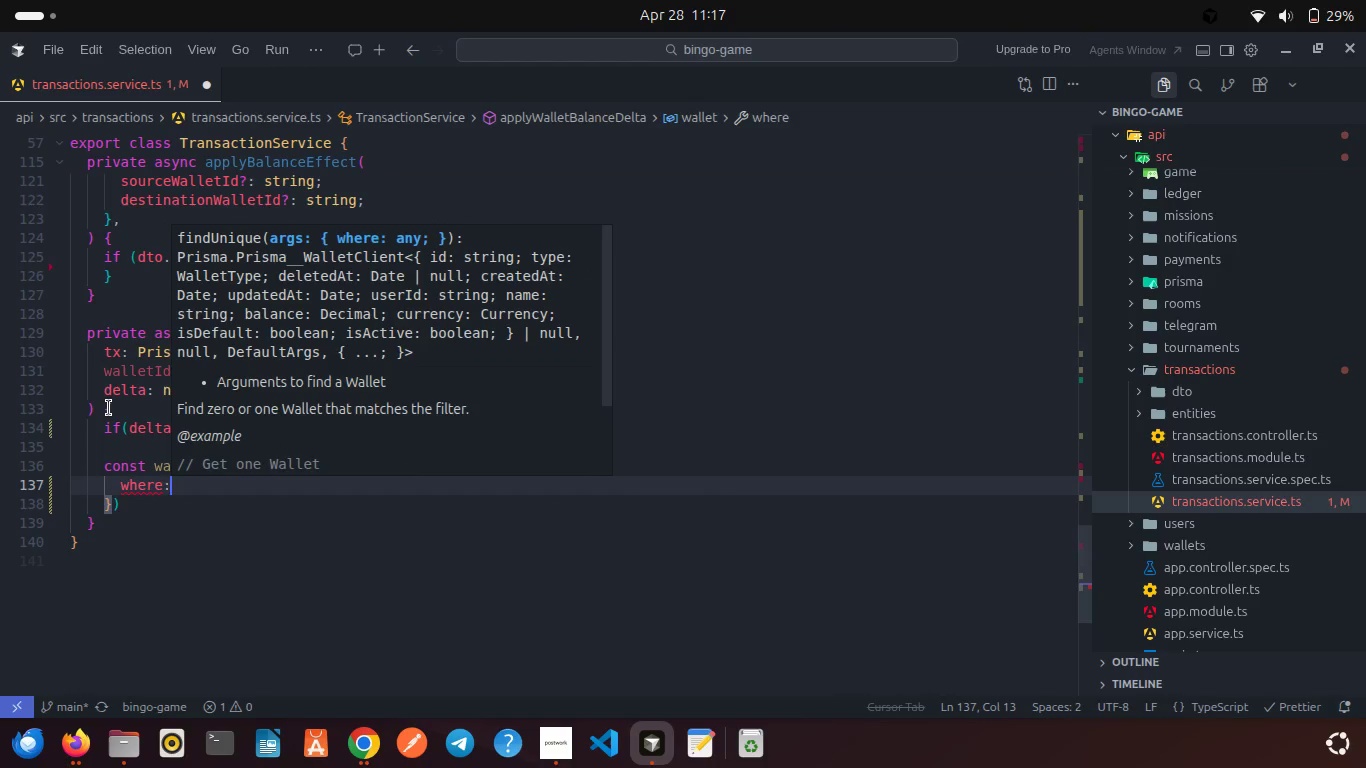 
key(Space)
 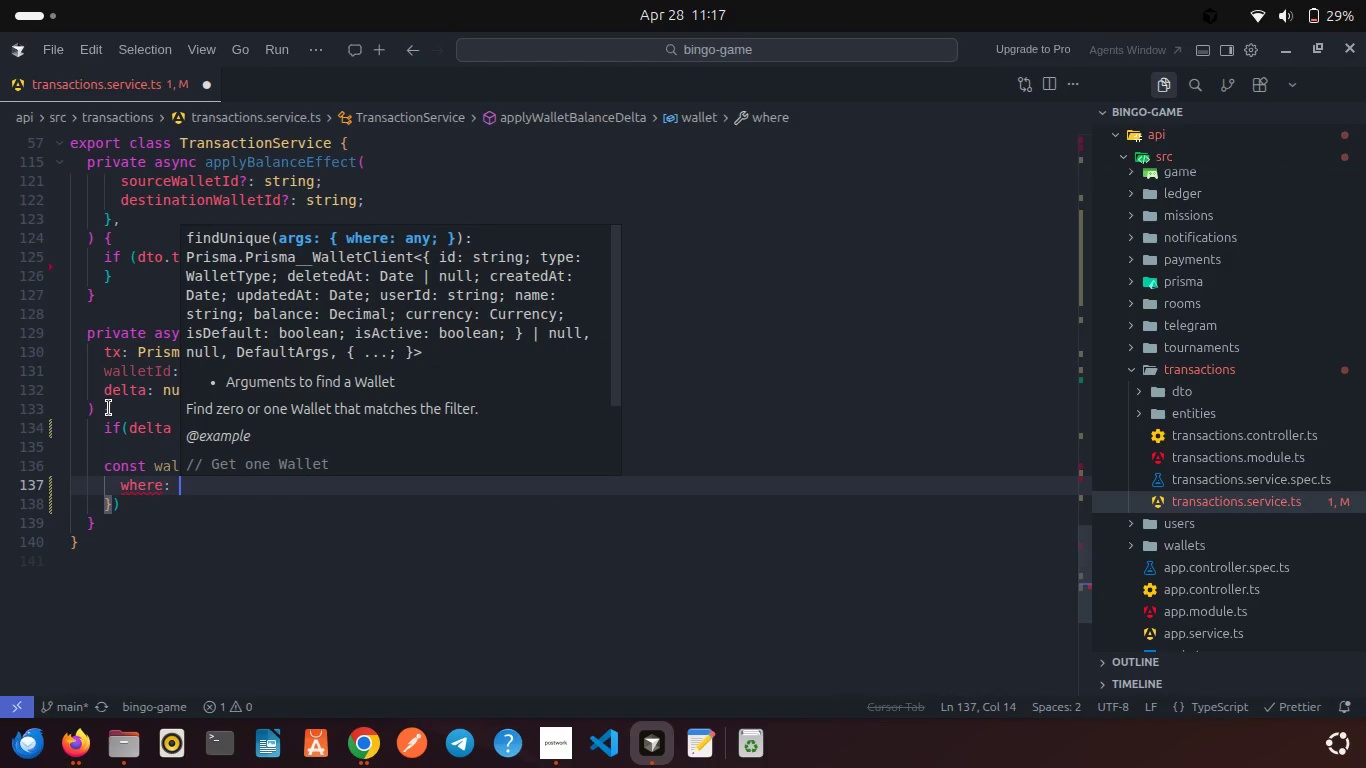 
key(Shift+ShiftRight)
 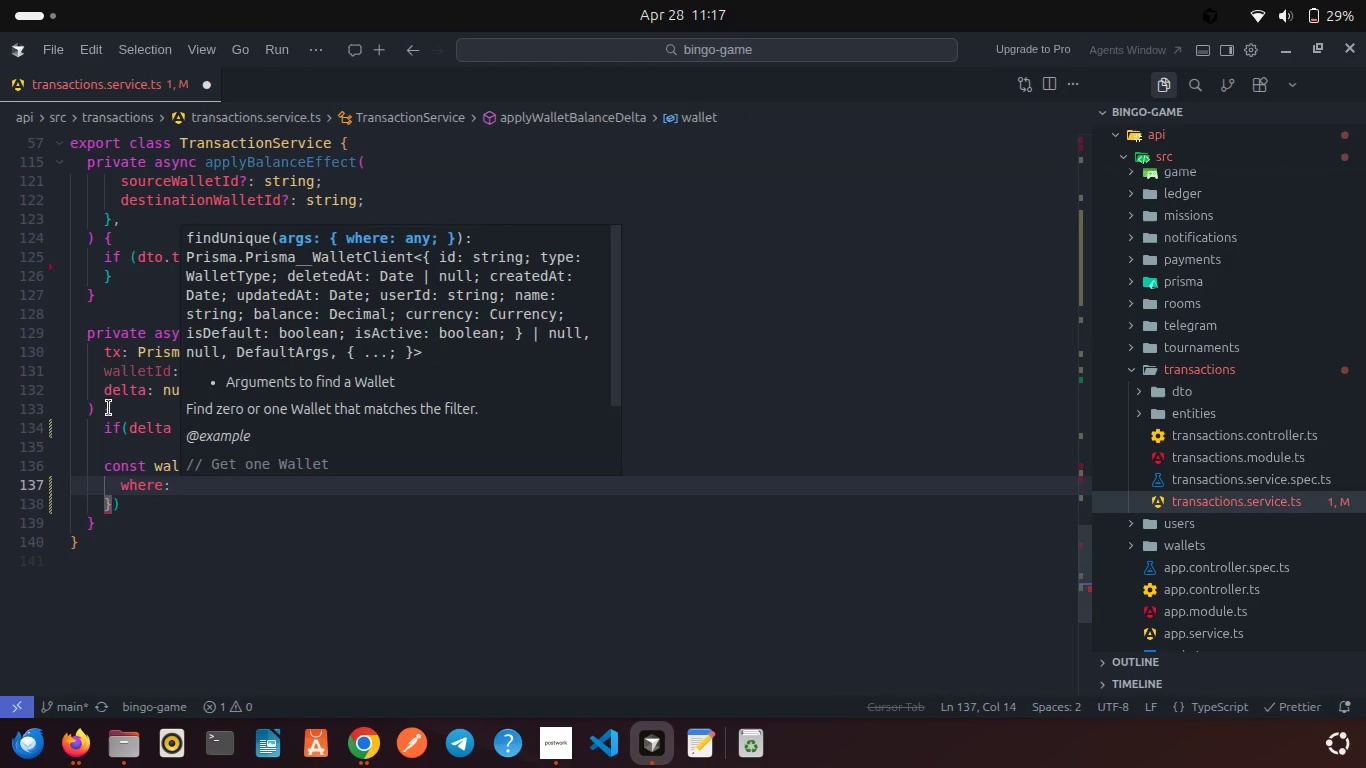 
key(Enter)
 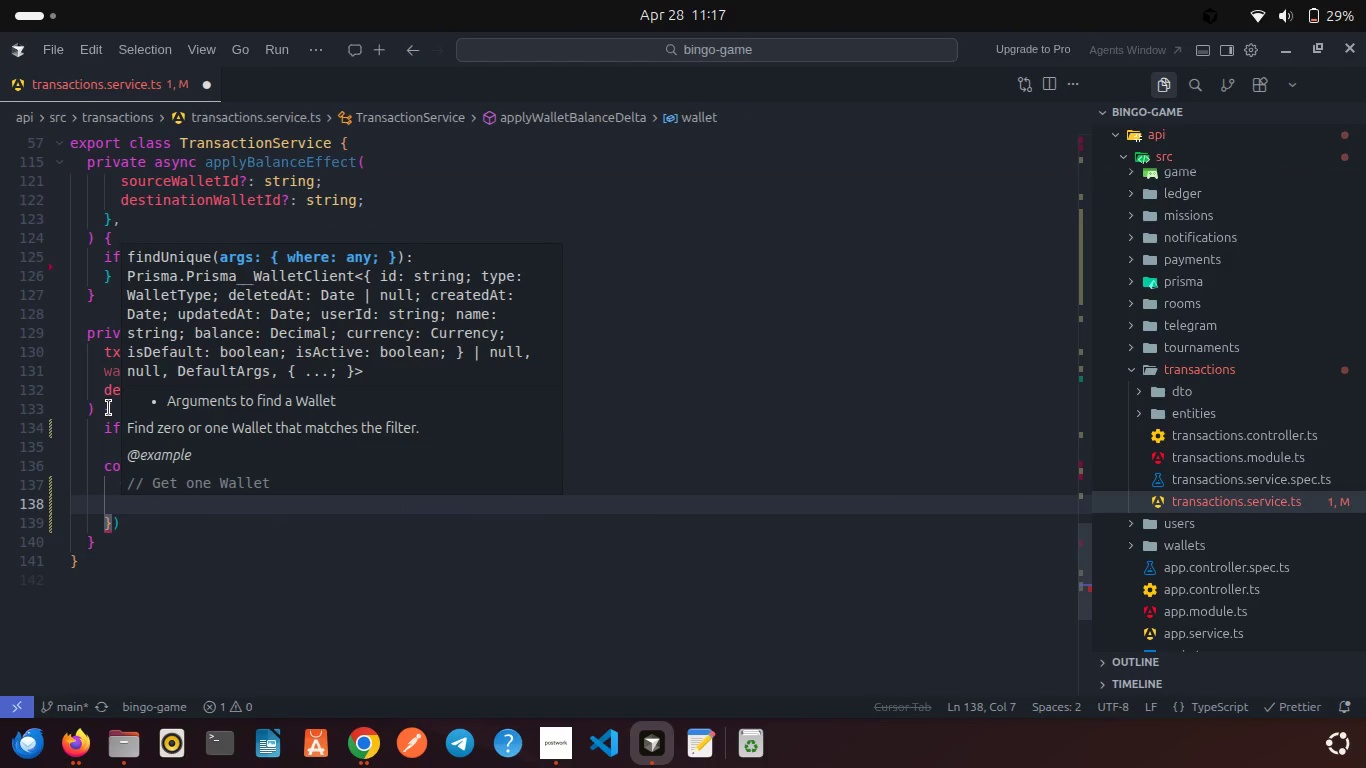 
key(Control+Z)
 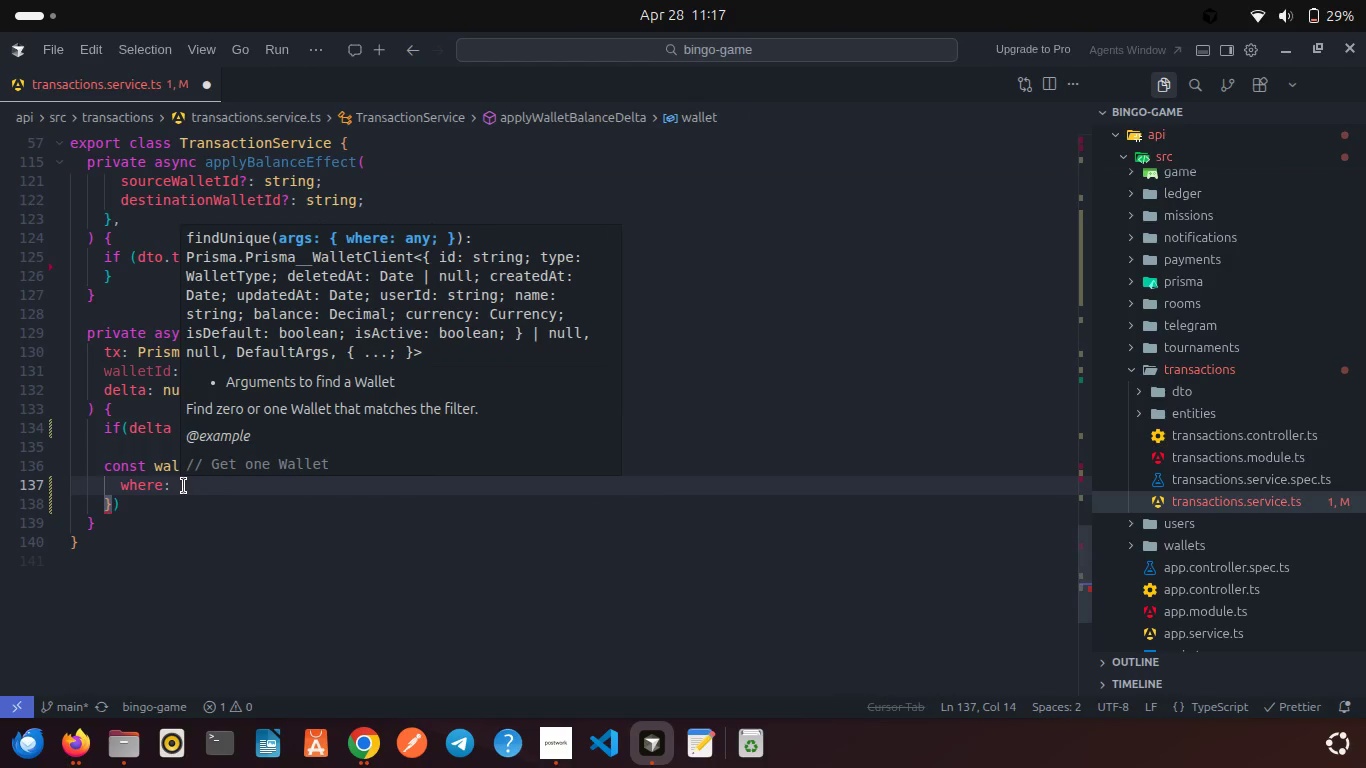 
type({ id: wa)
 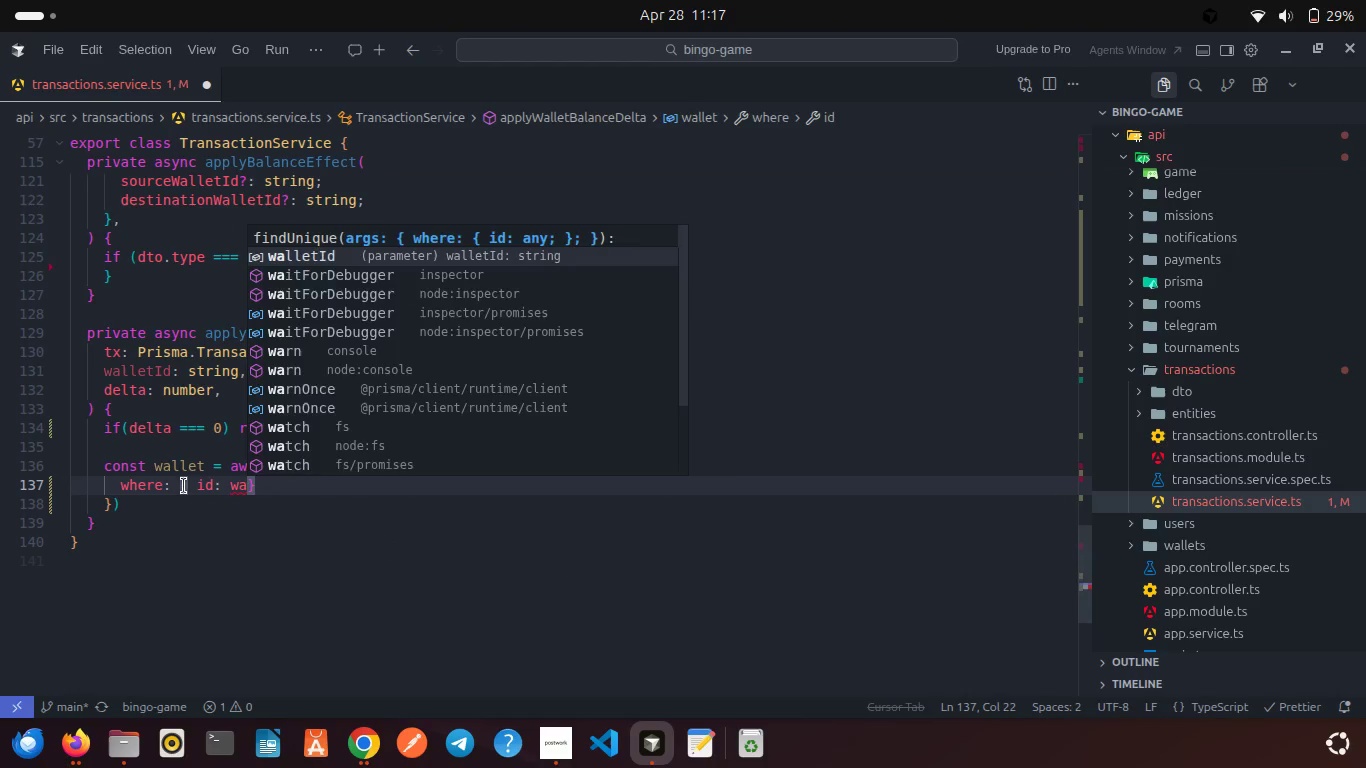 
key(Enter)
 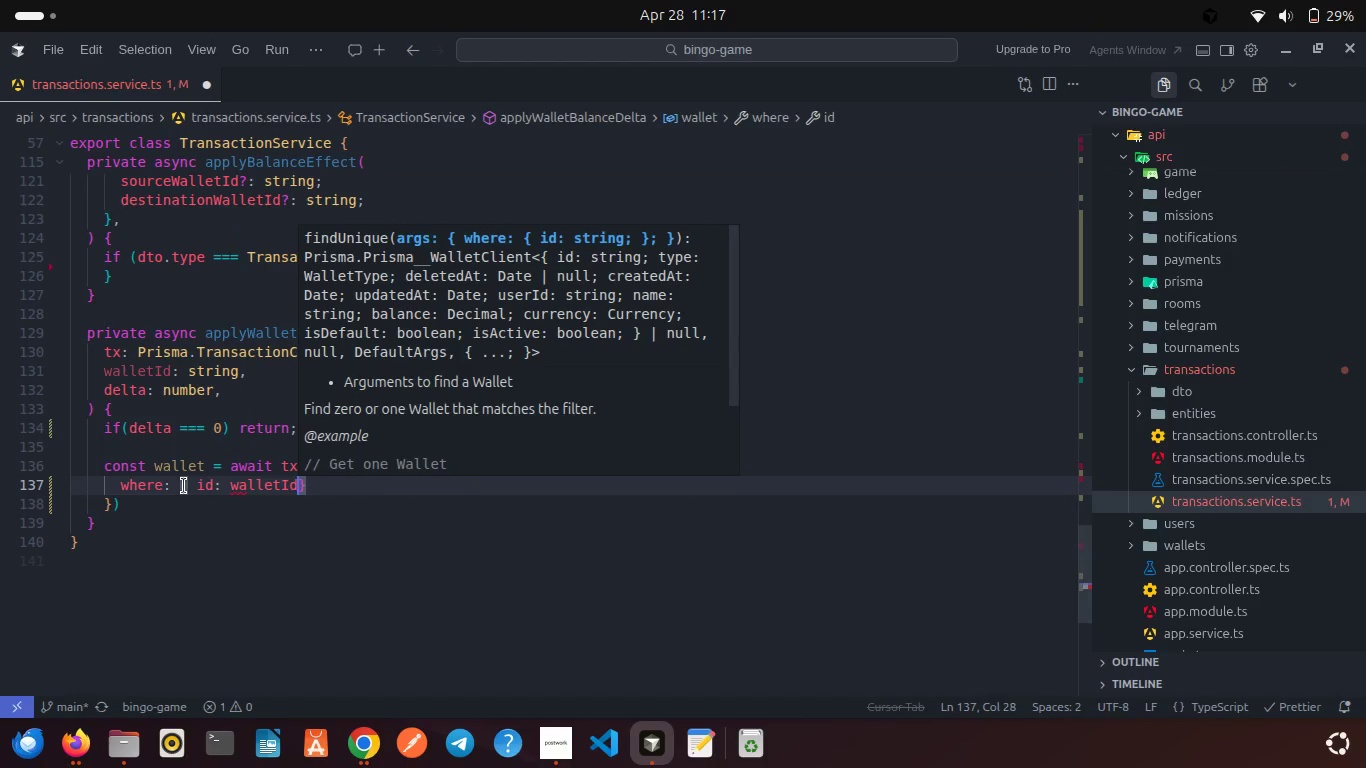 
key(Space)
 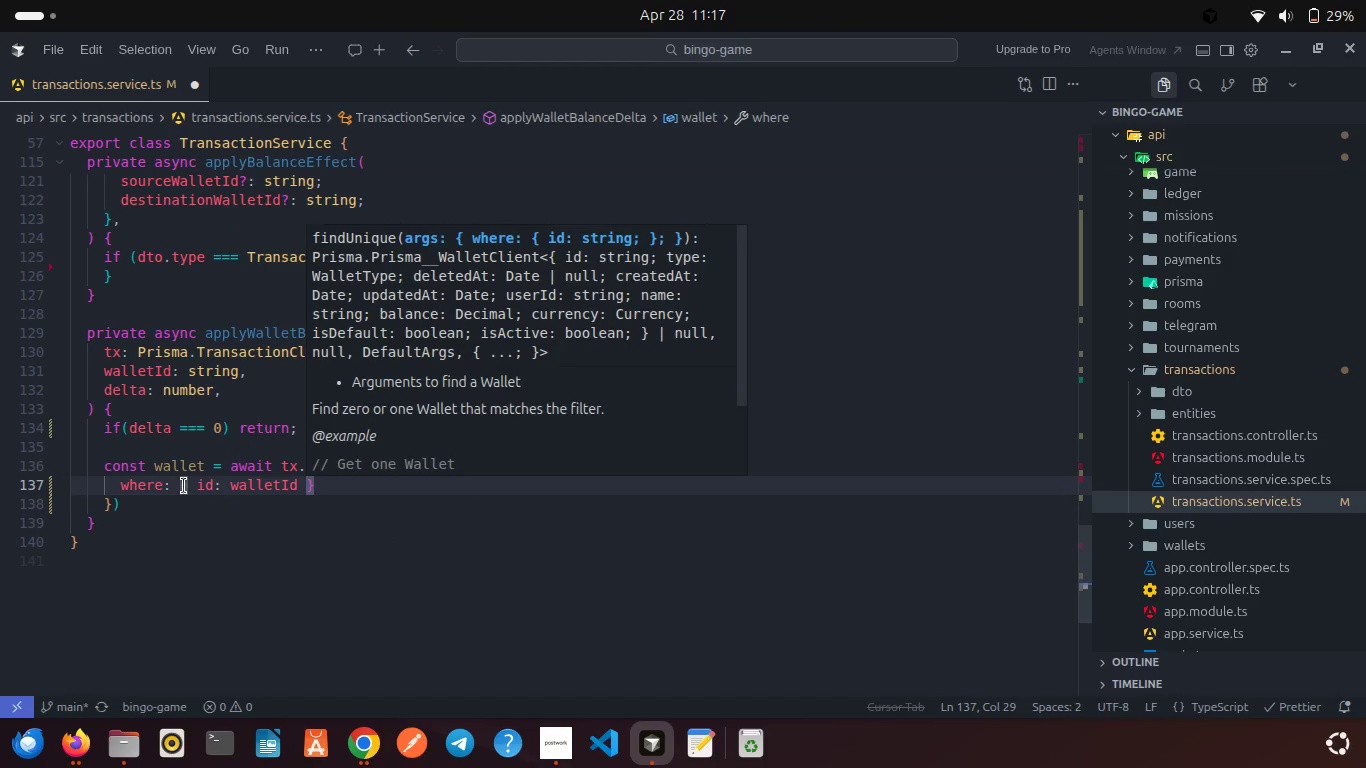 
key(ArrowRight)
 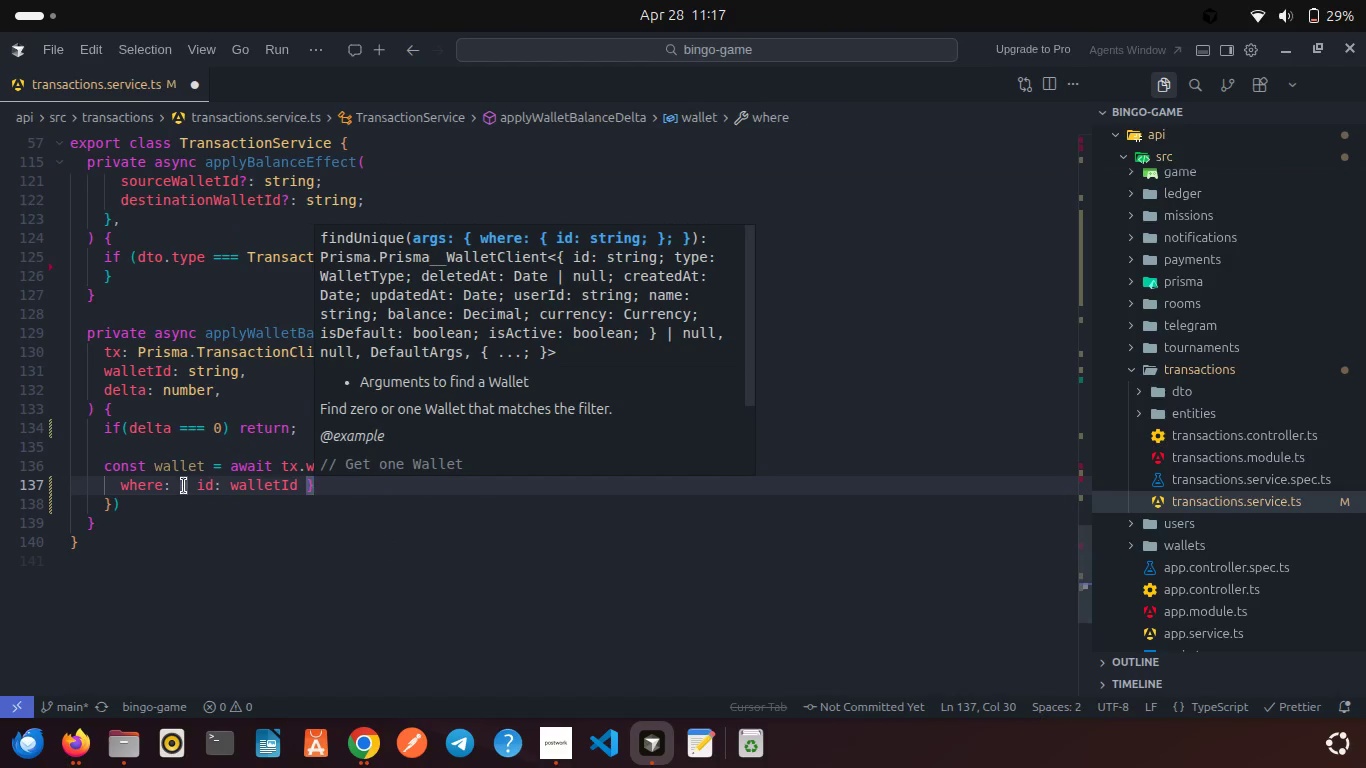 
key(Comma)
 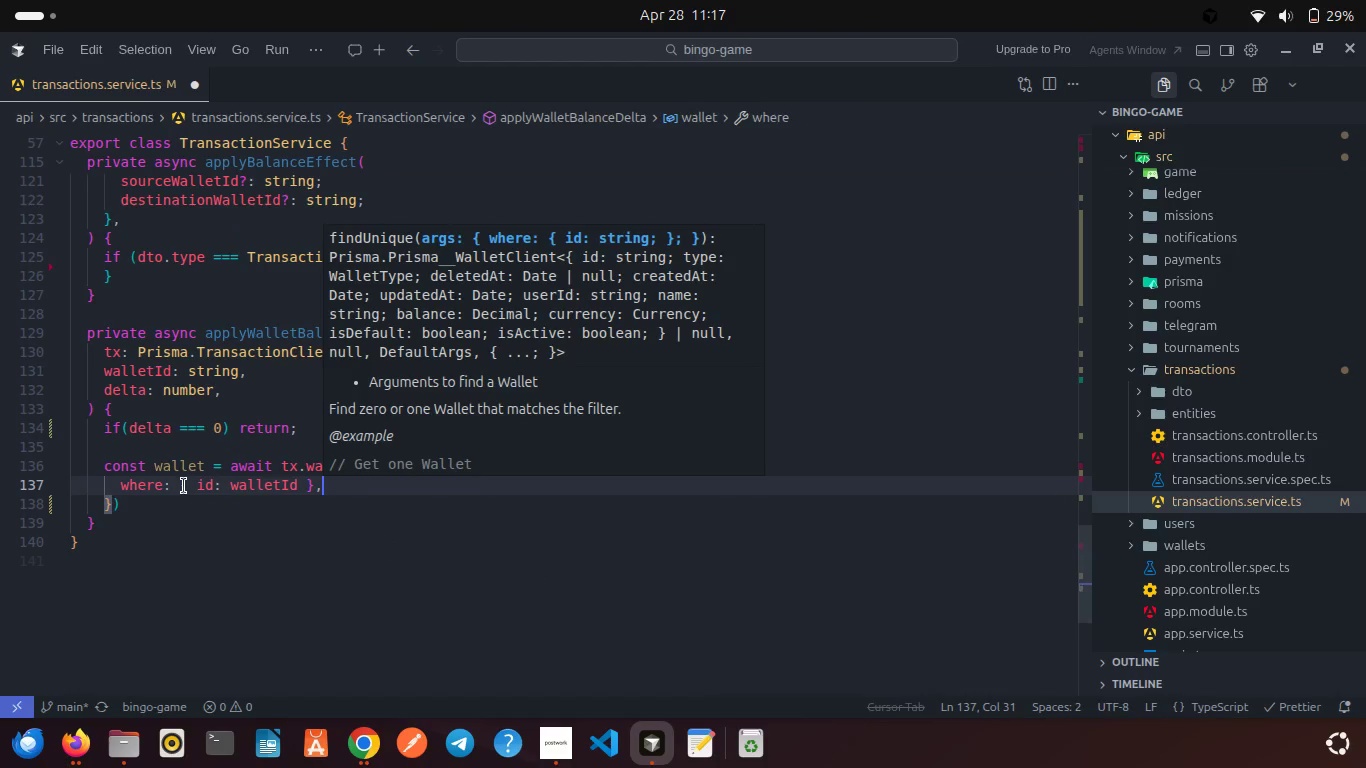 
key(Enter)
 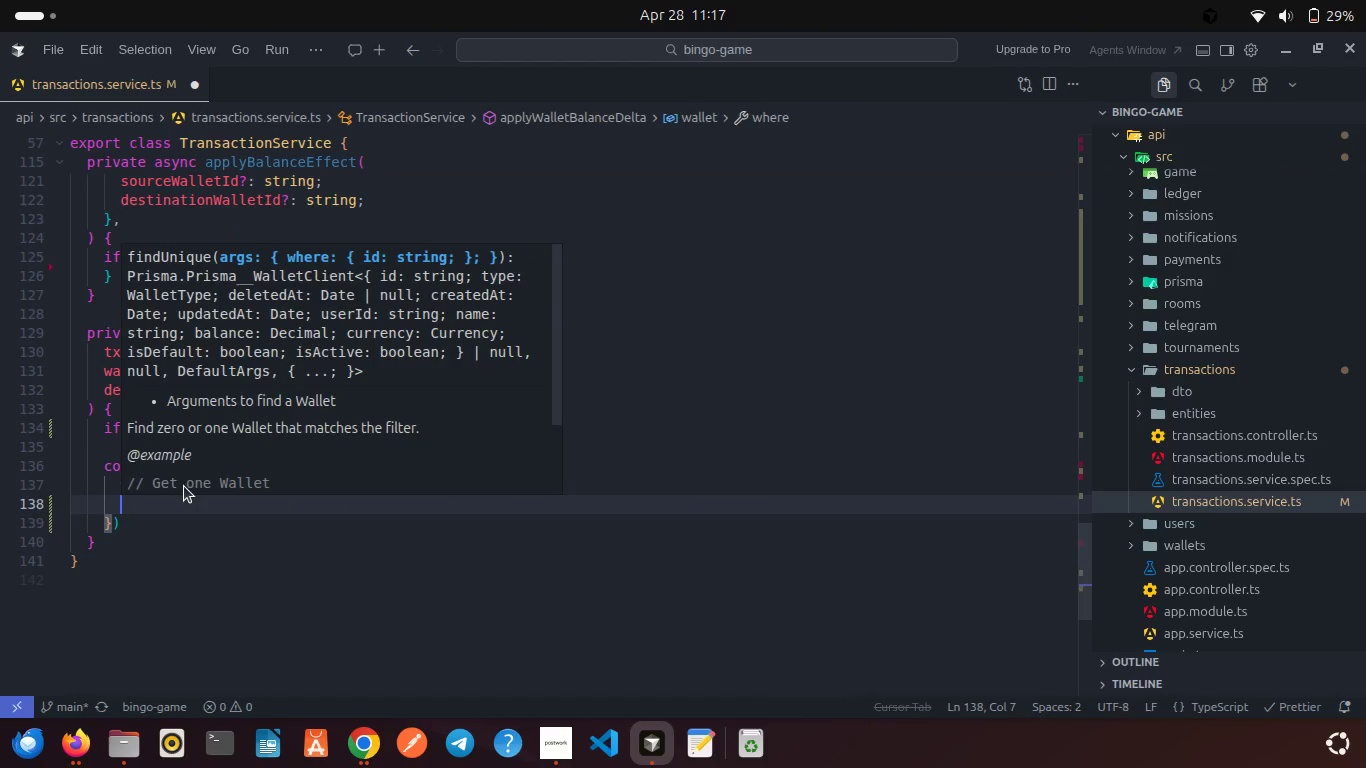 
type(sele)
 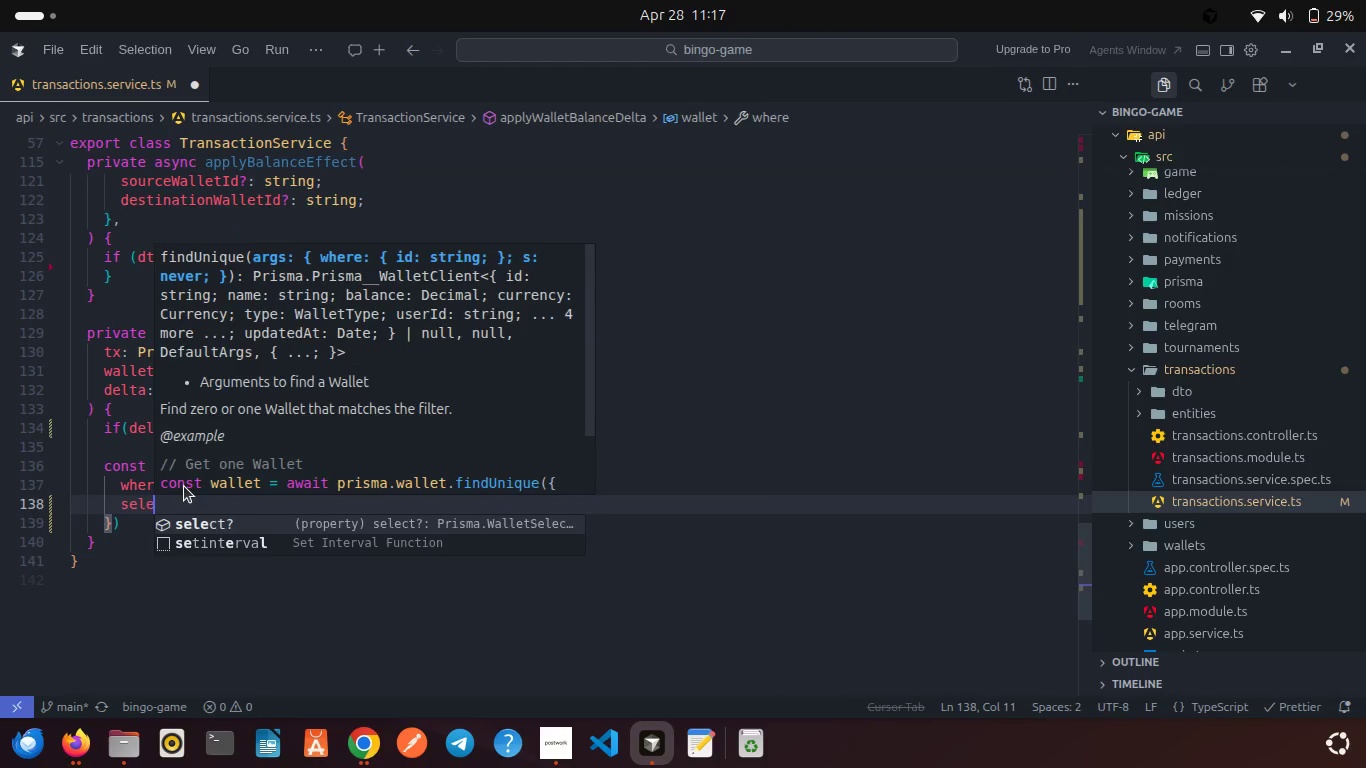 
key(Enter)
 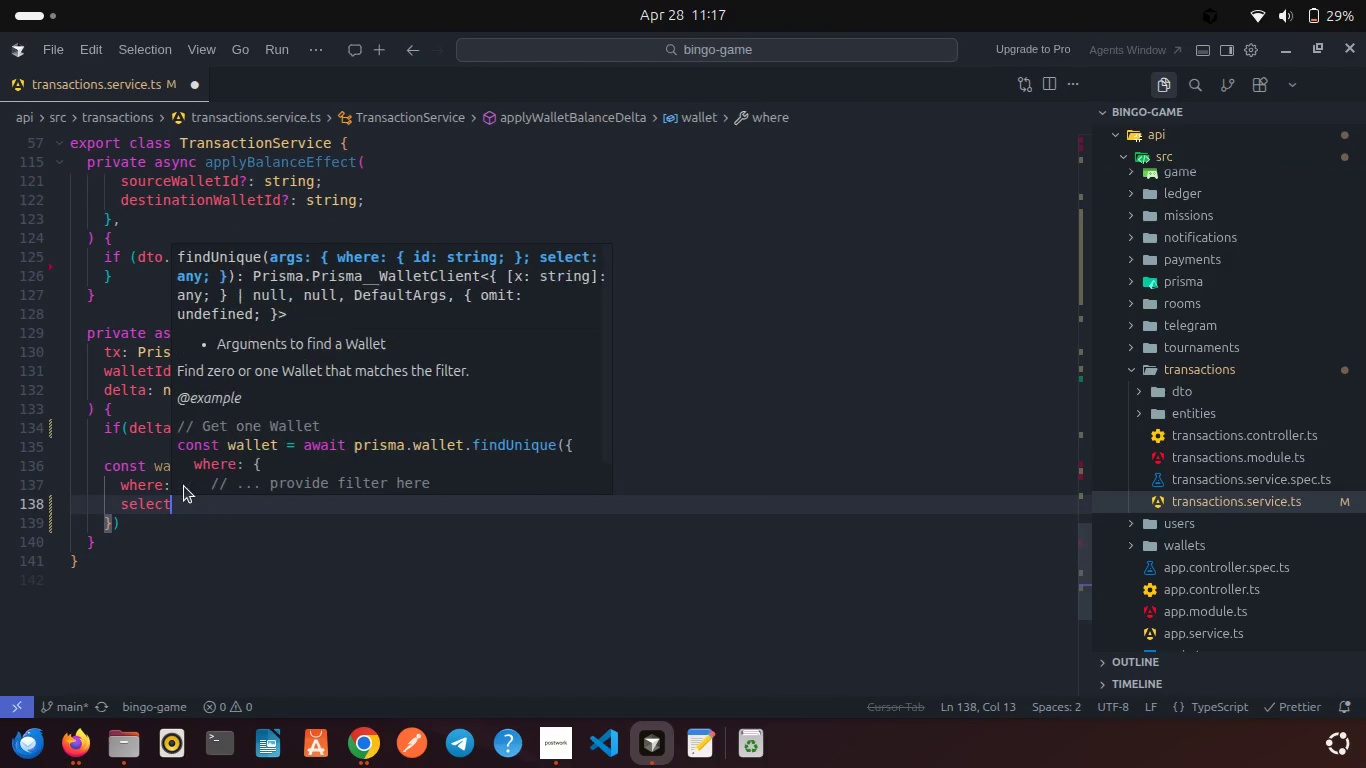 
type(: { id: true)
 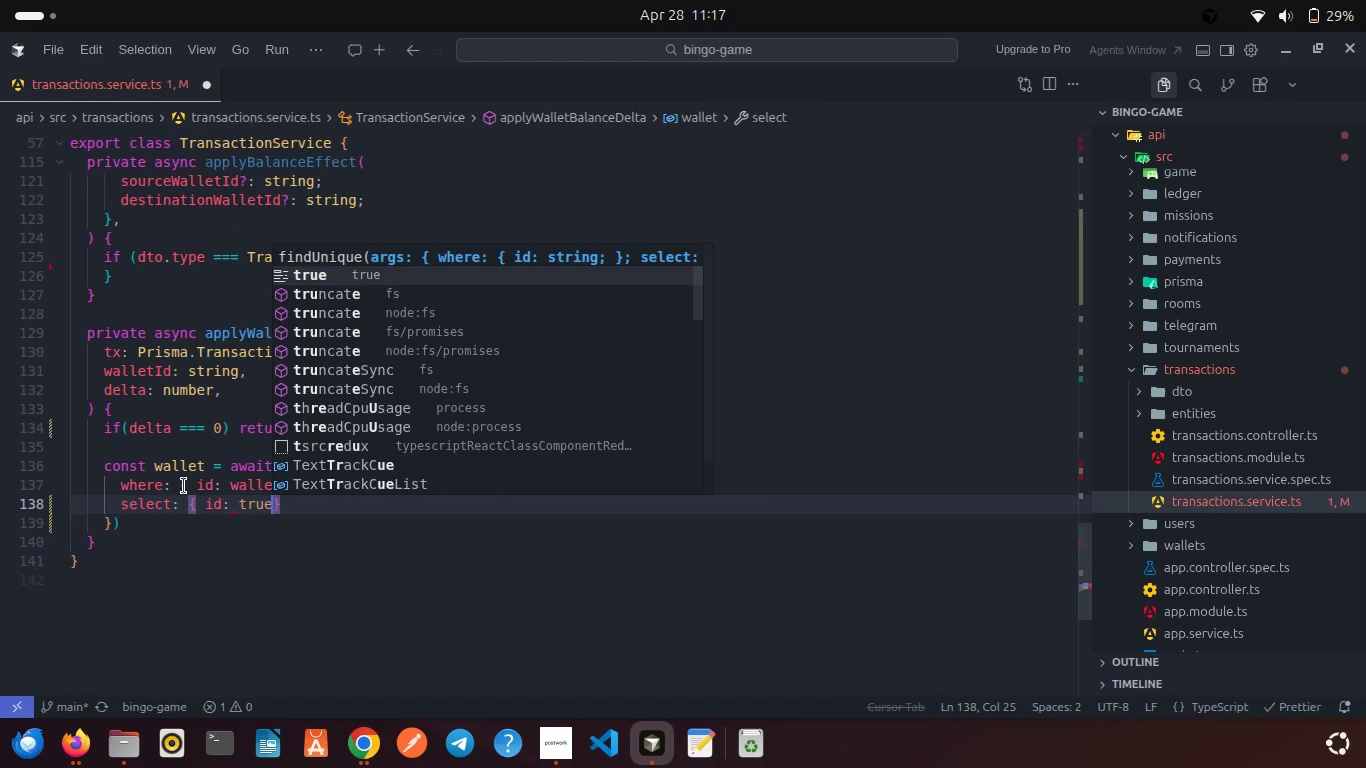 
key(Enter)
 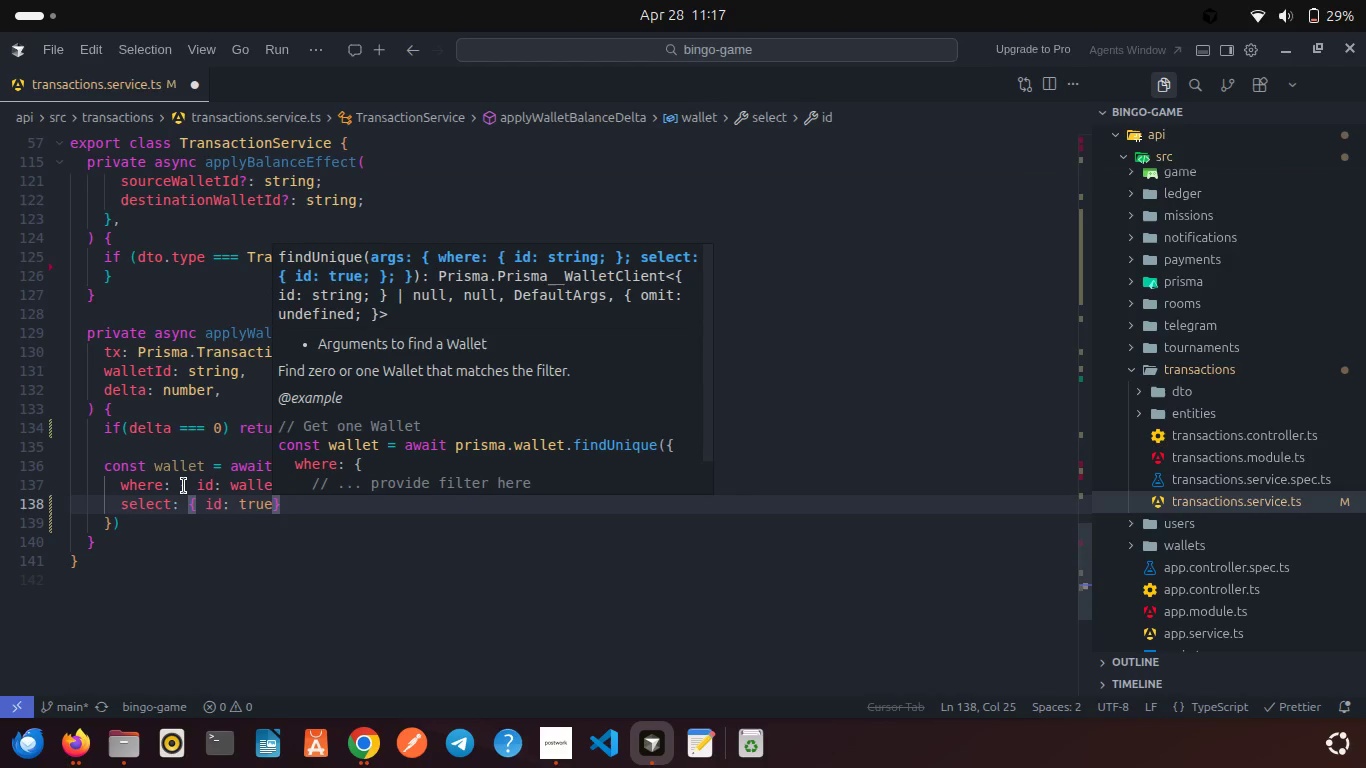 
type(, userId)
 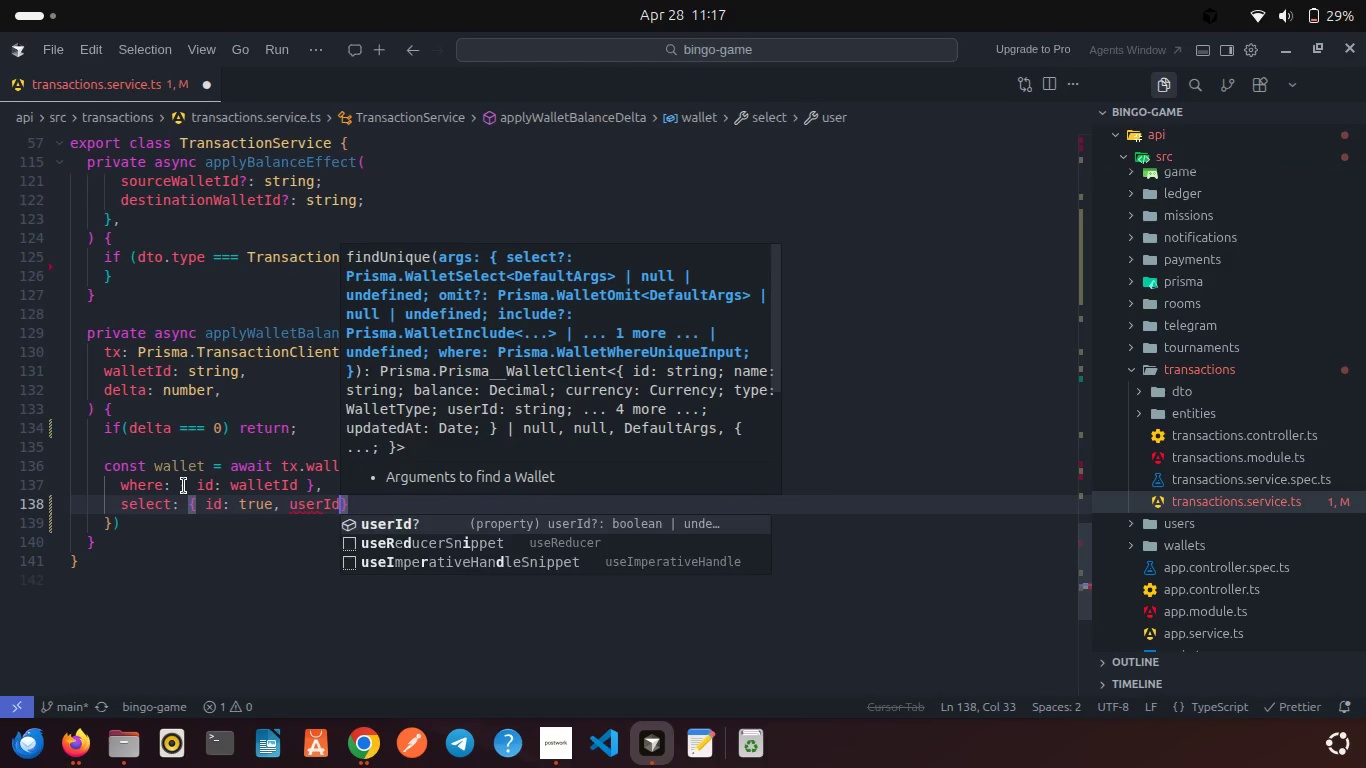 
key(Enter)
 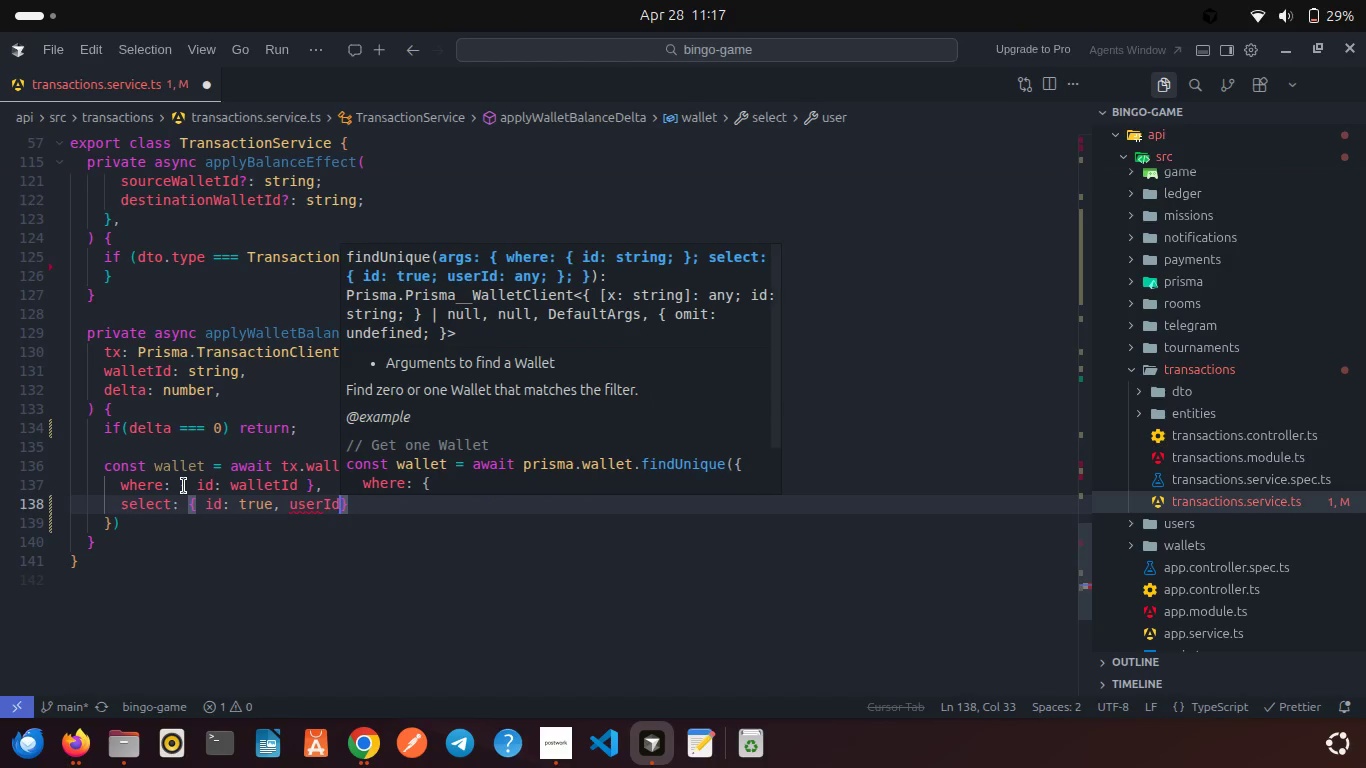 
type(: true, isDe)
 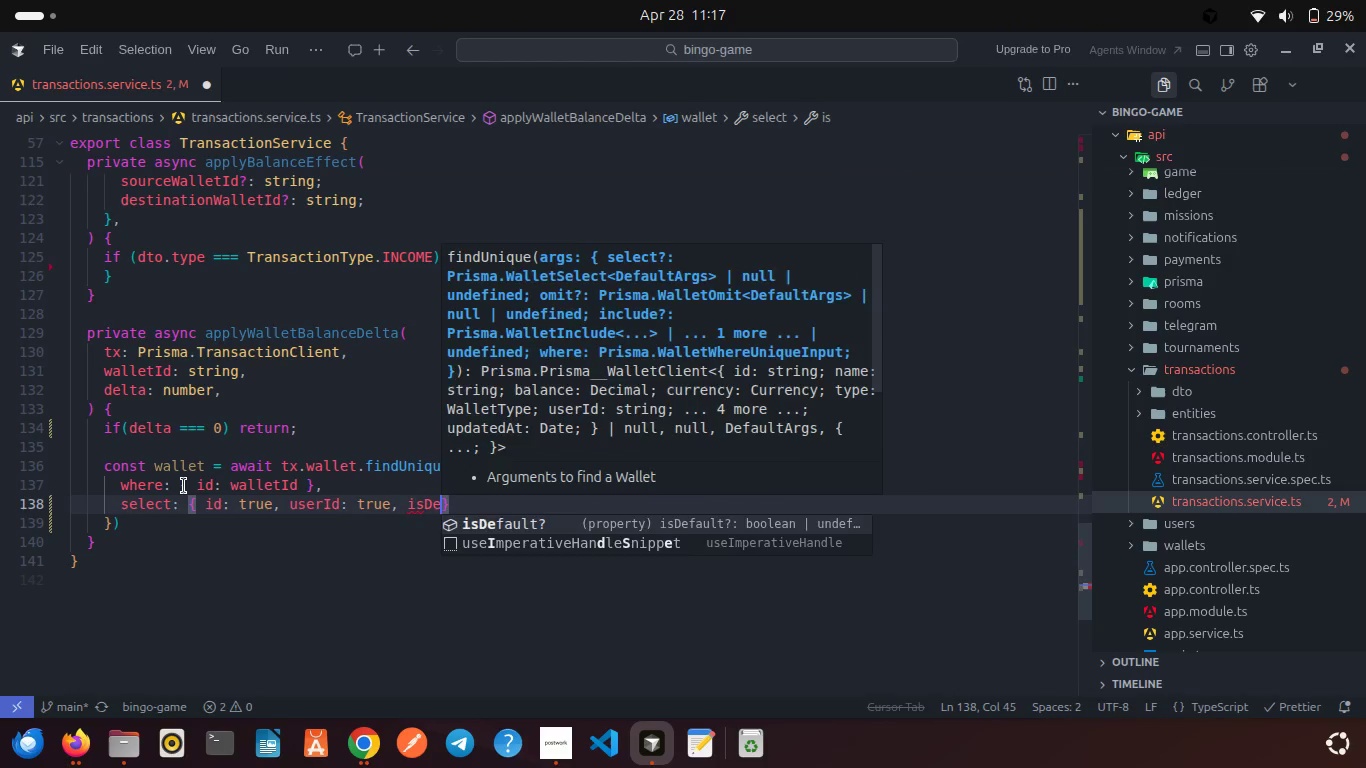 
key(Enter)
 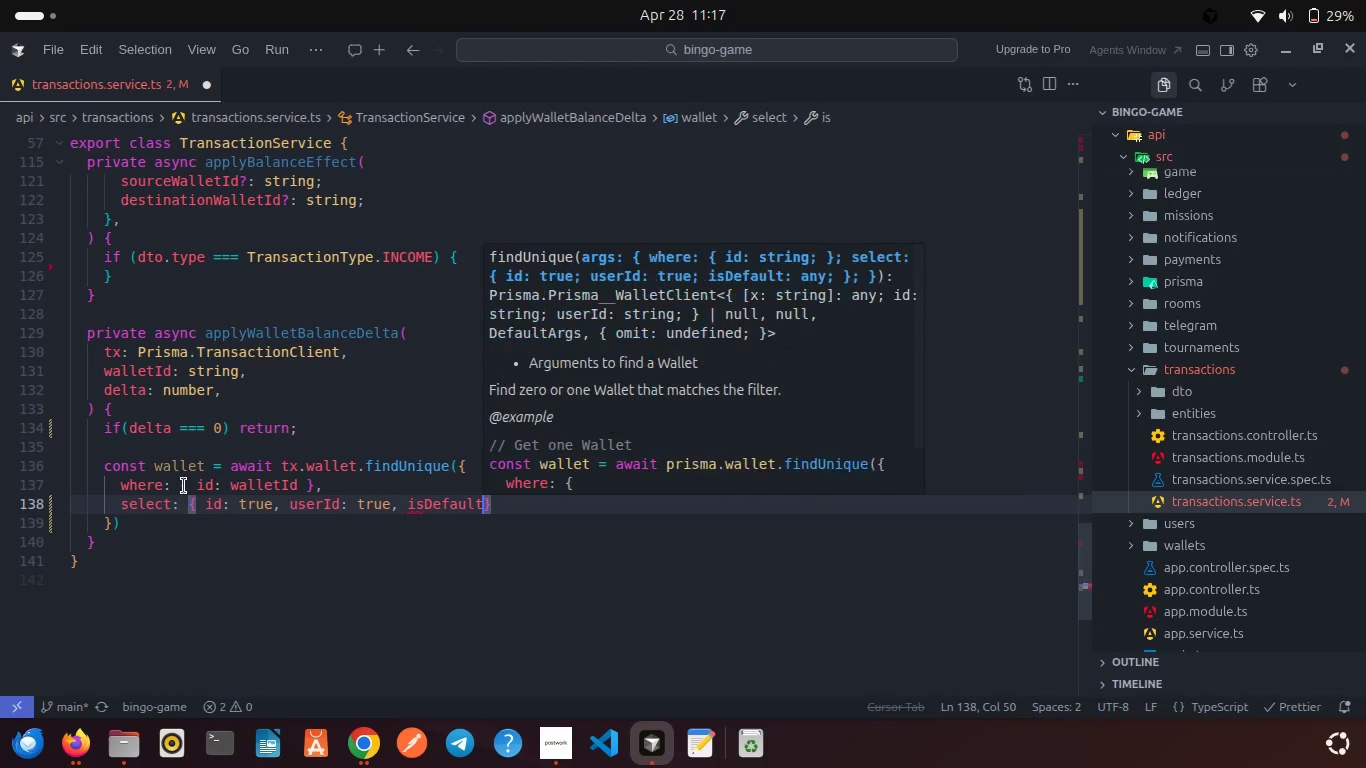 
type(: true )
 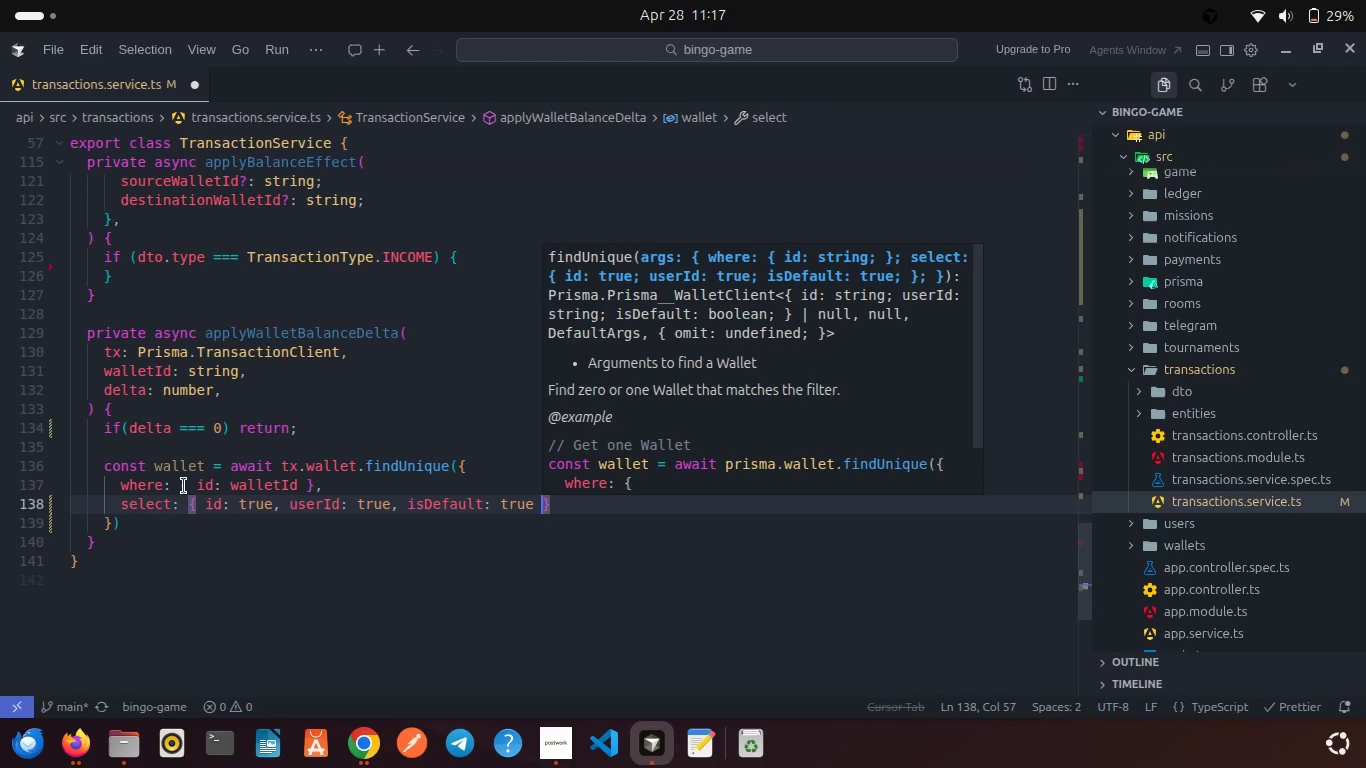 
key(ArrowRight)
 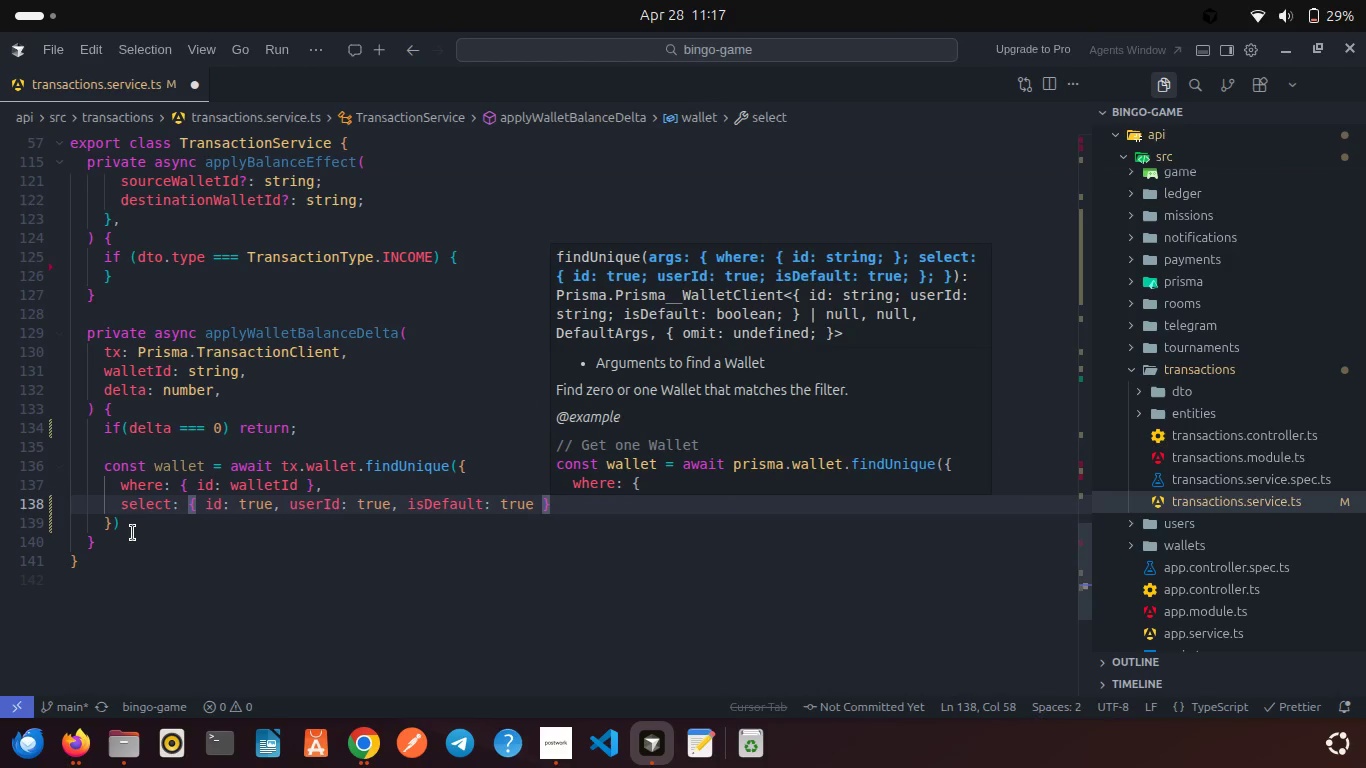 
left_click([133, 526])
 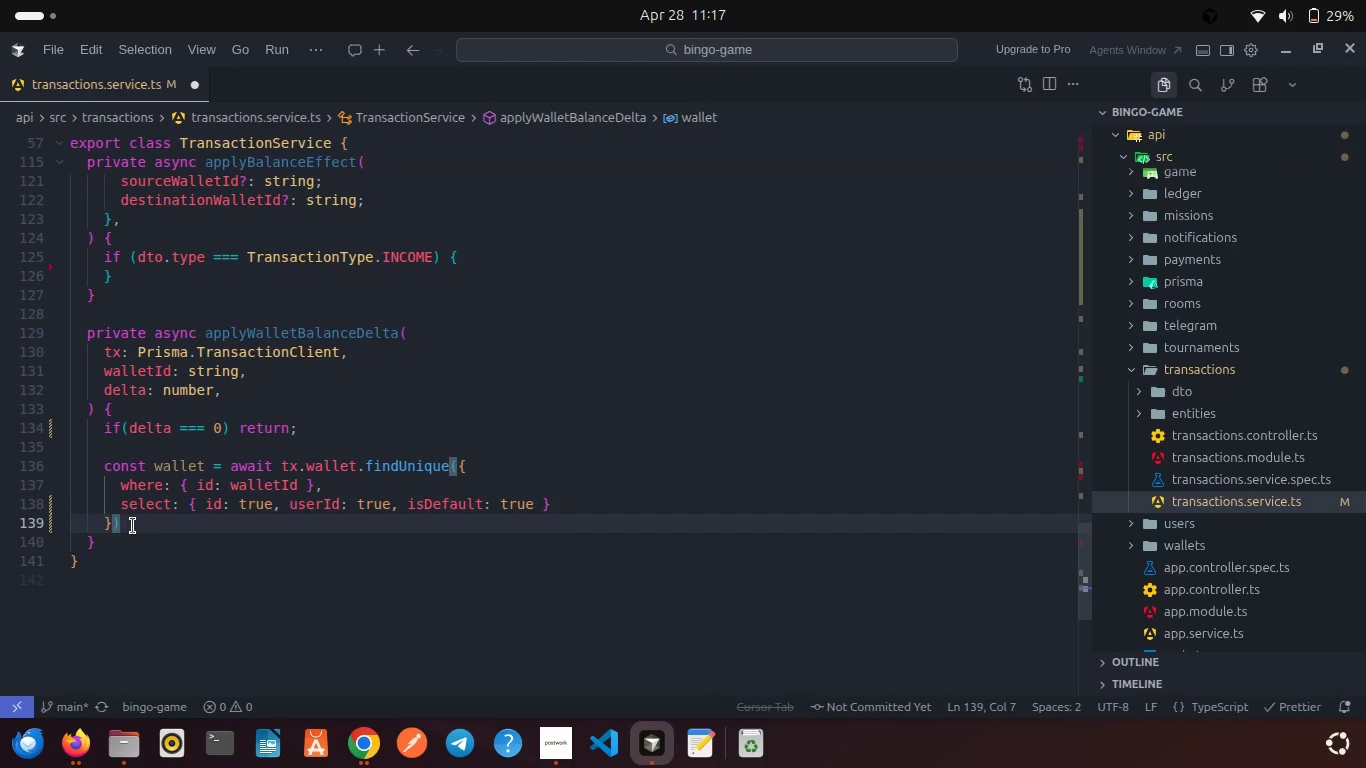 
key(Semicolon)
 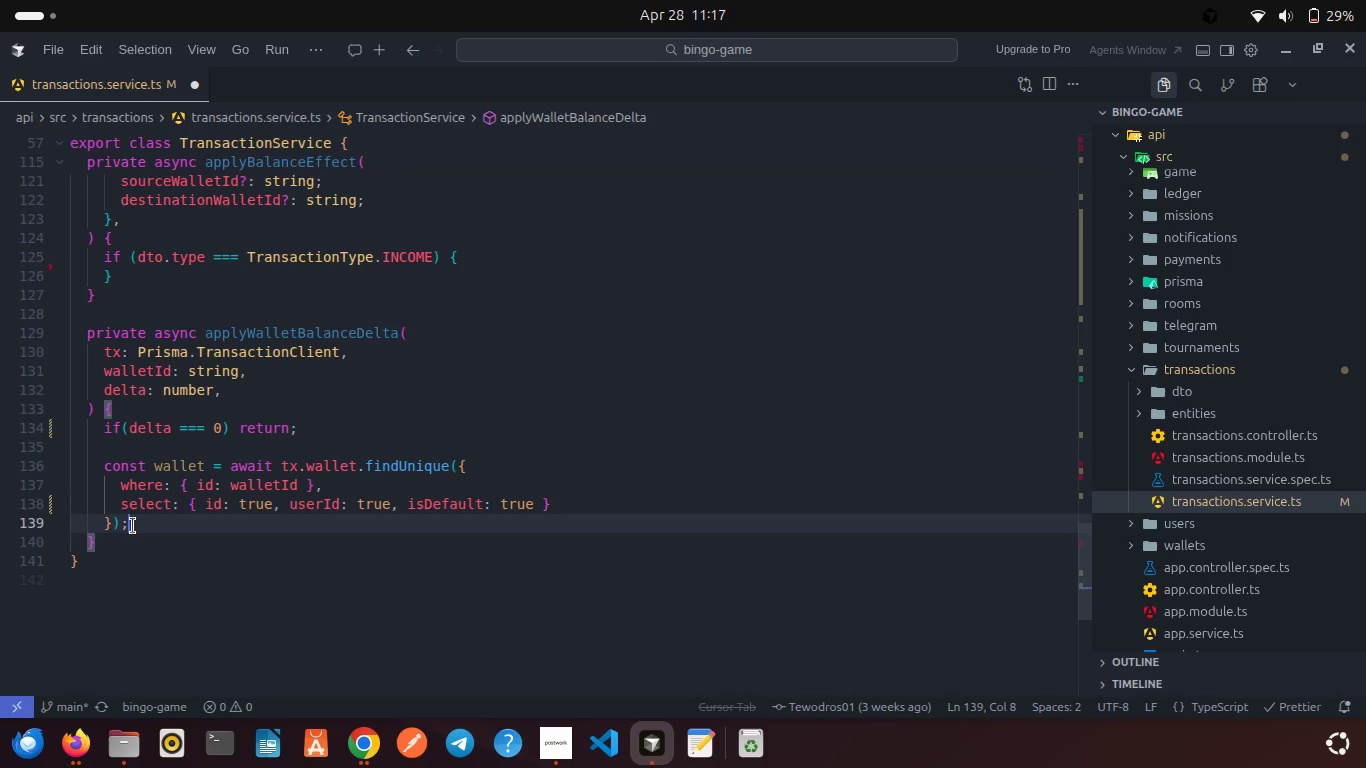 
key(Enter)
 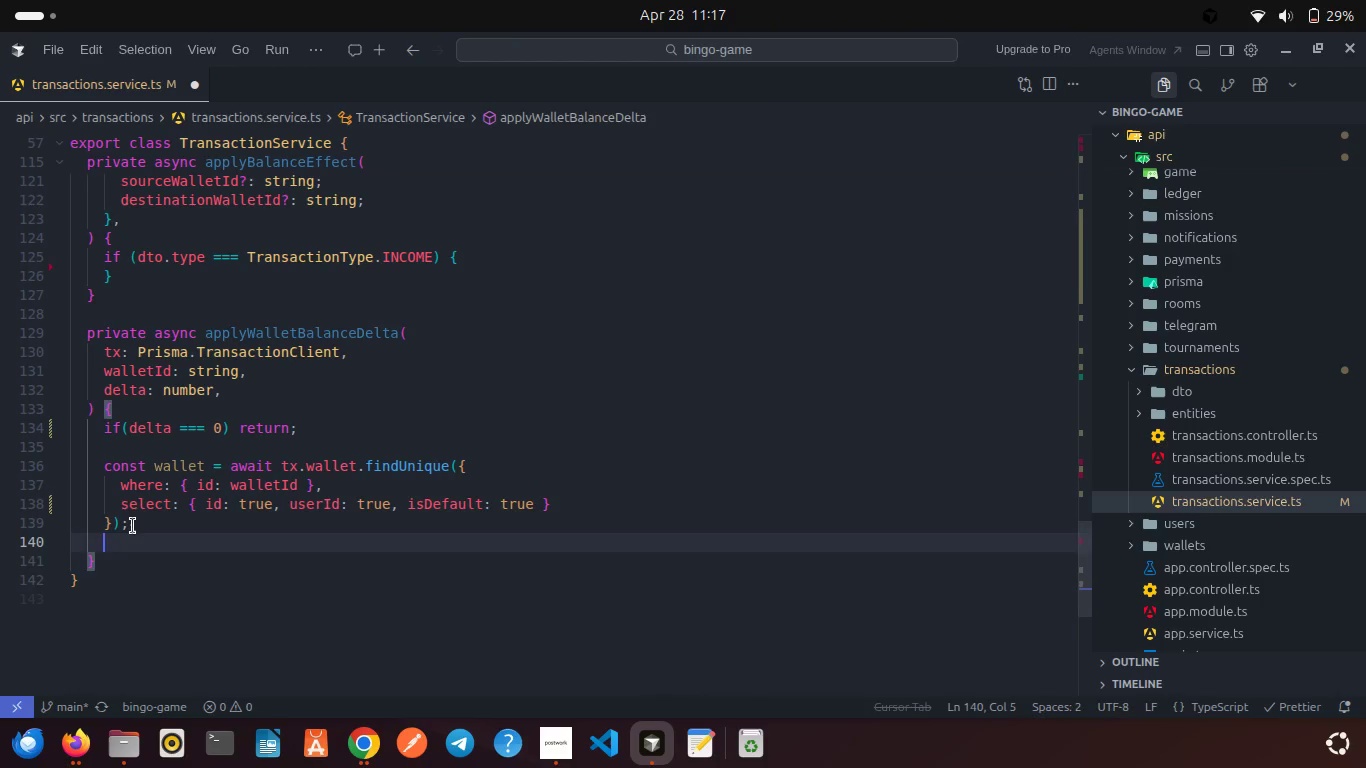 
key(Enter)
 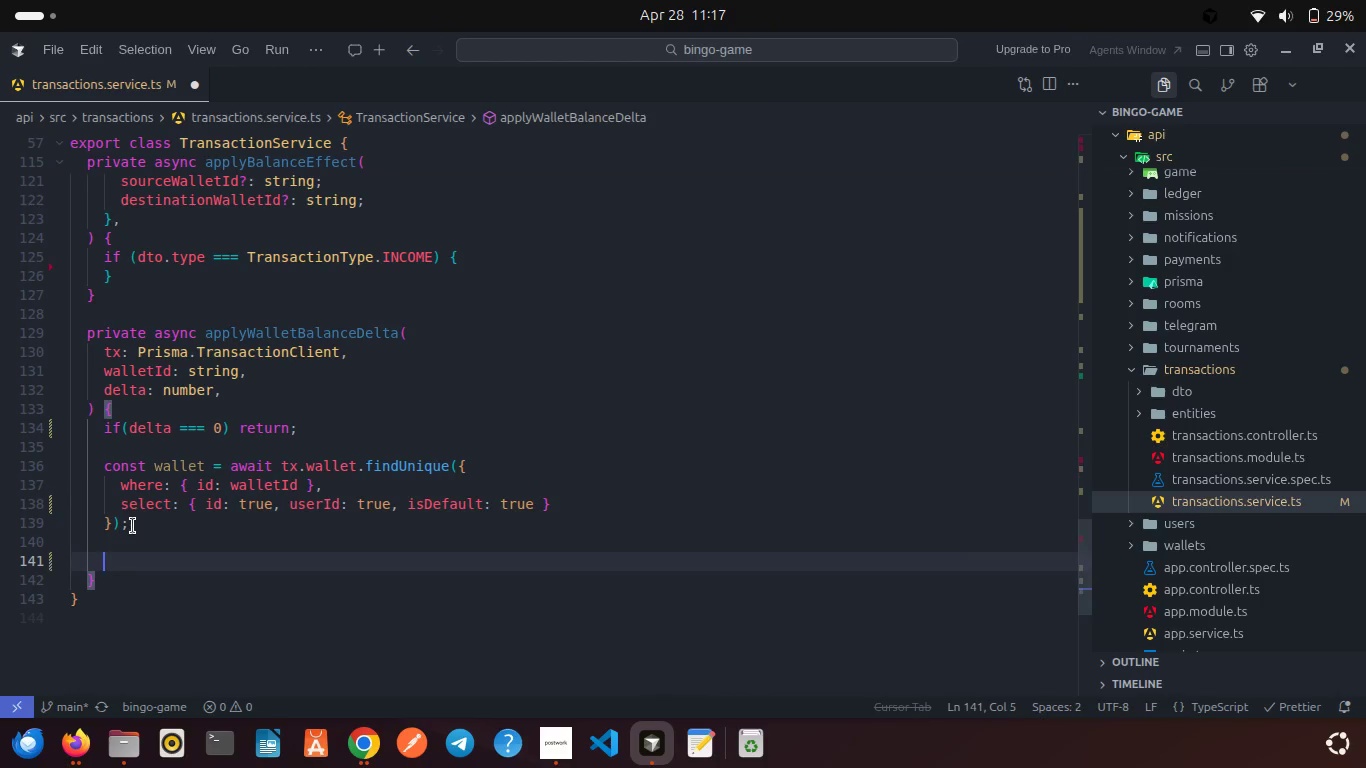 
type(if(w)
key(Backspace)
type(!wal)
 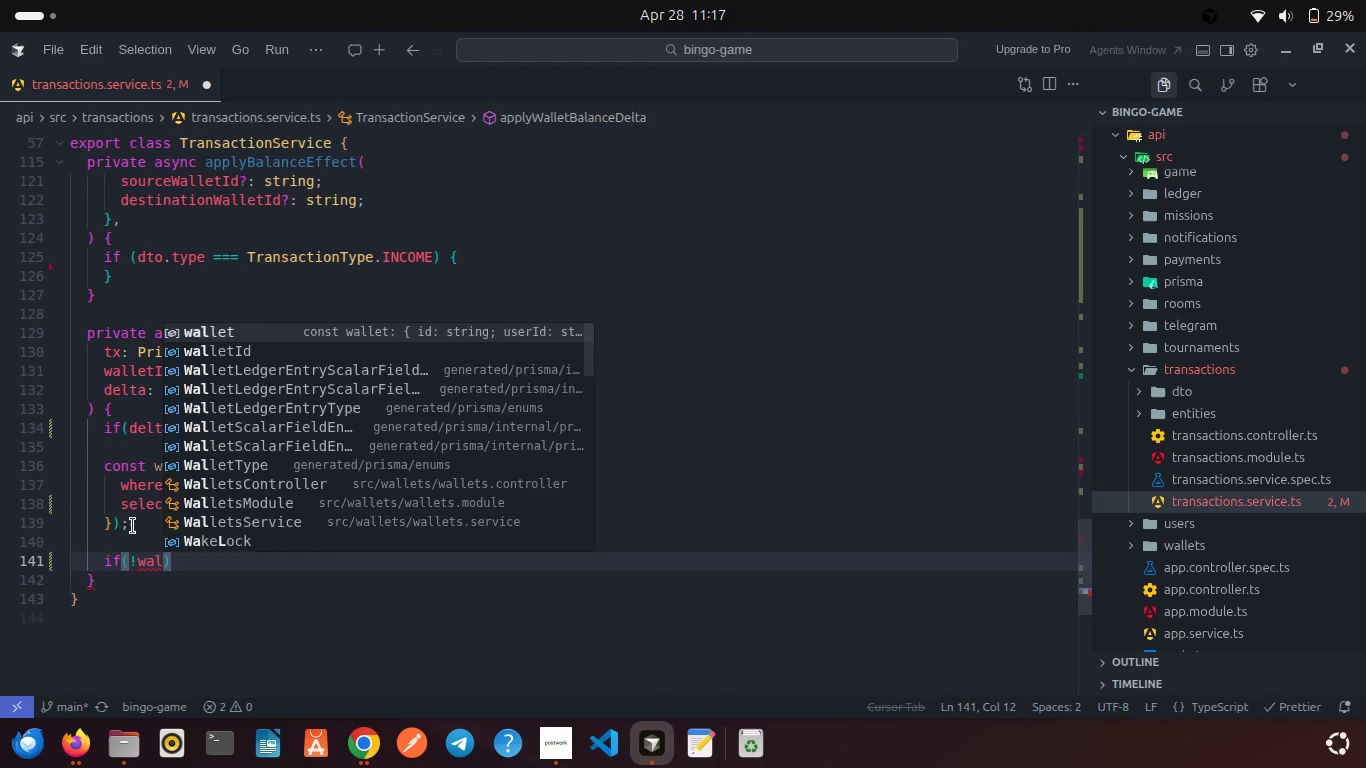 
 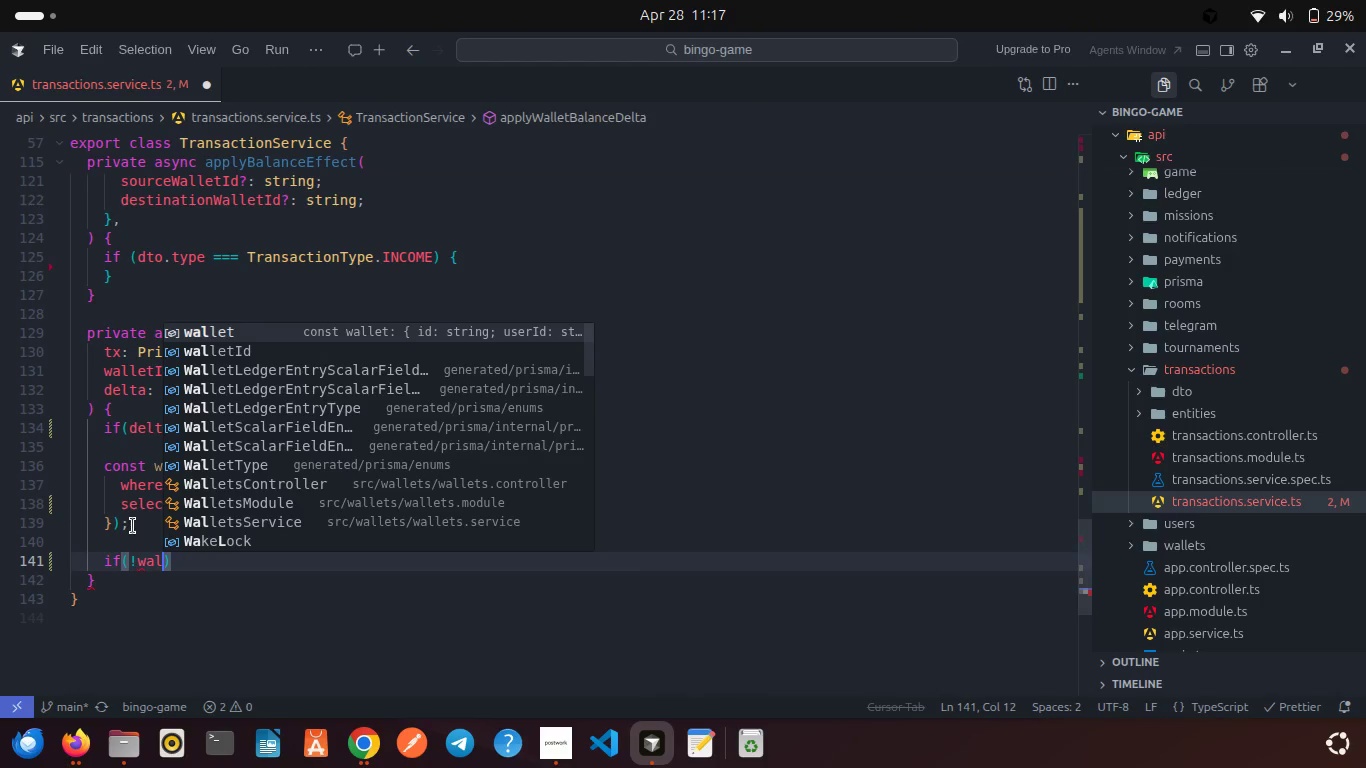 
key(Enter)
 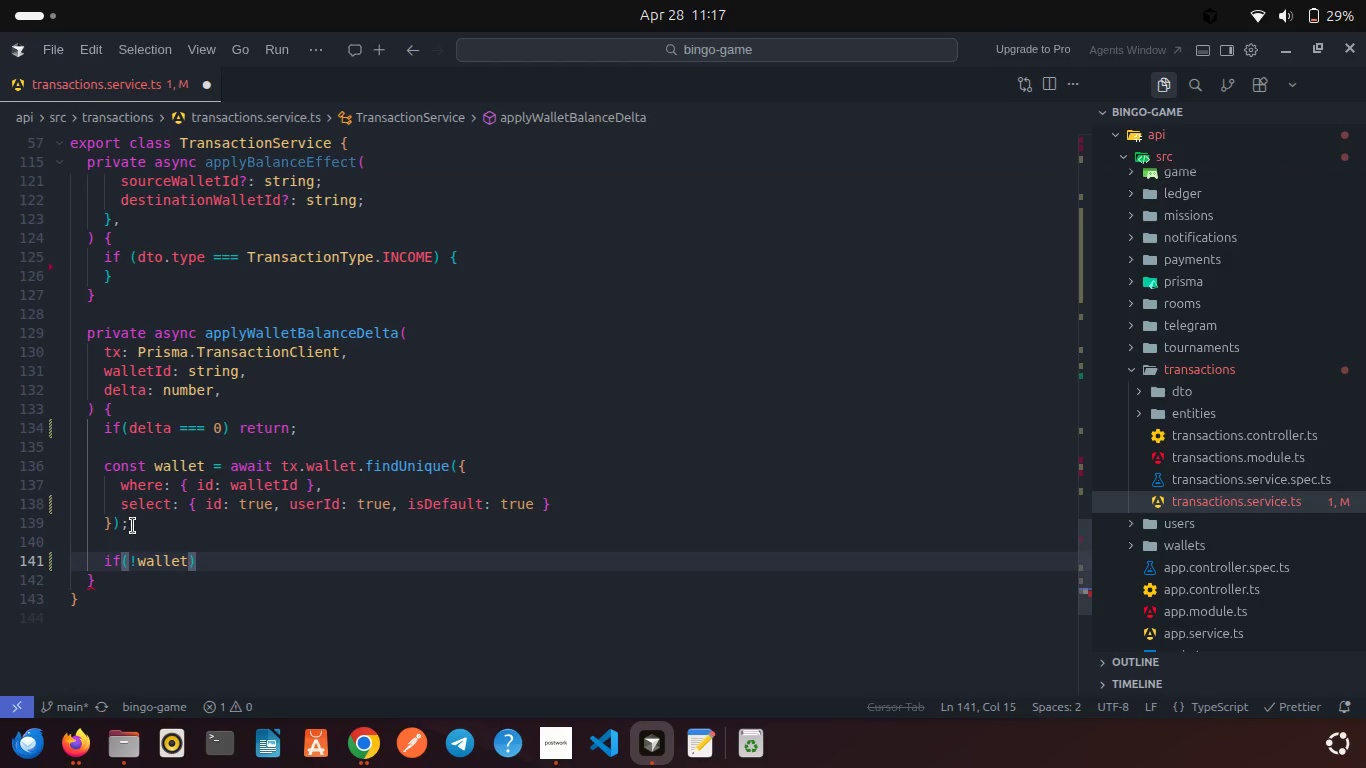 
key(ArrowRight)
 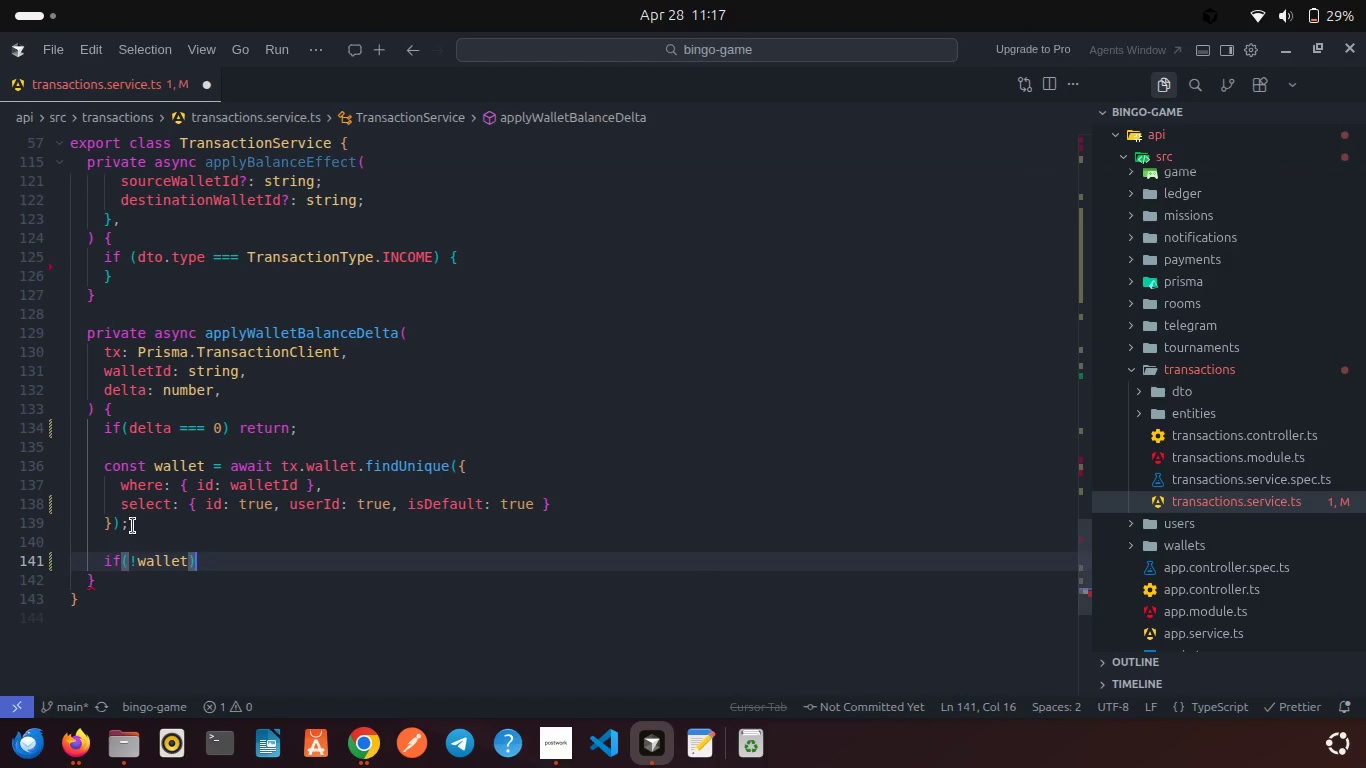 
key(Shift+BracketLeft)
 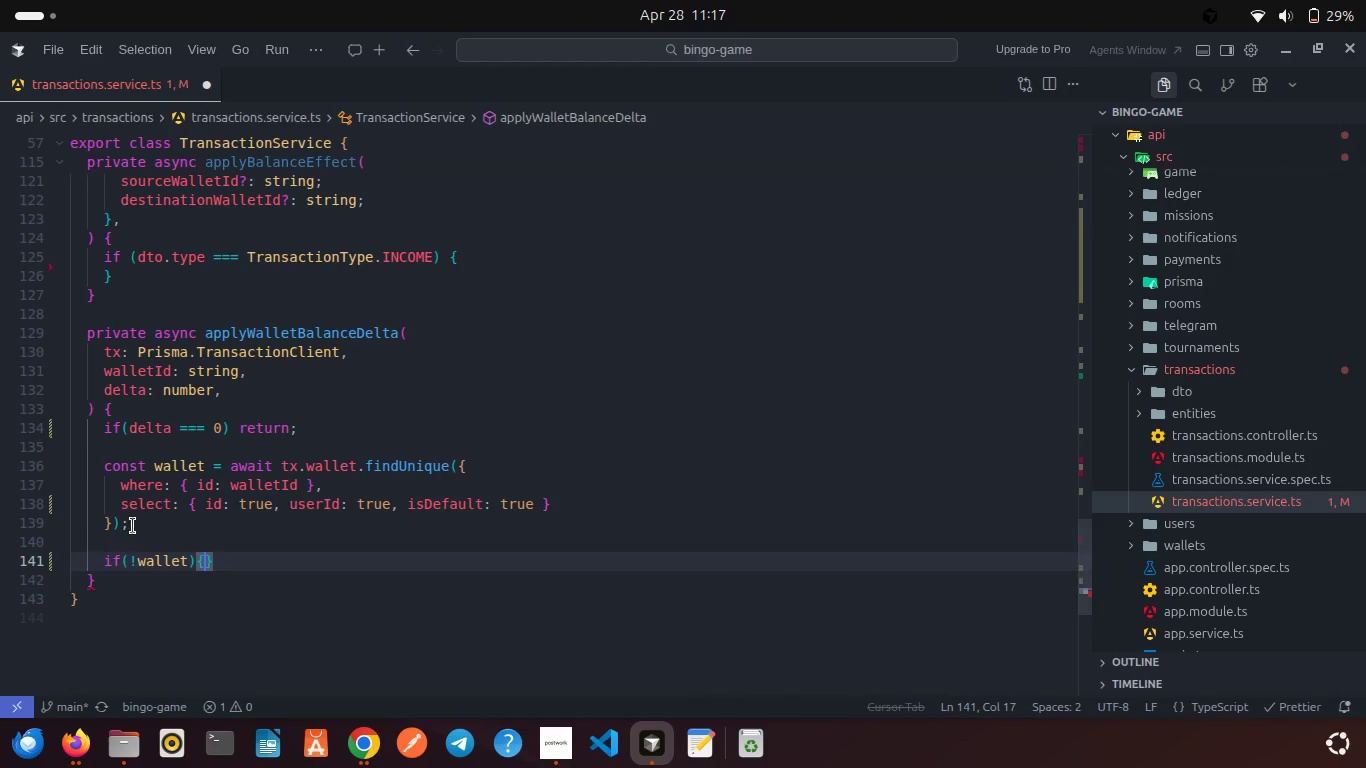 
key(Enter)
 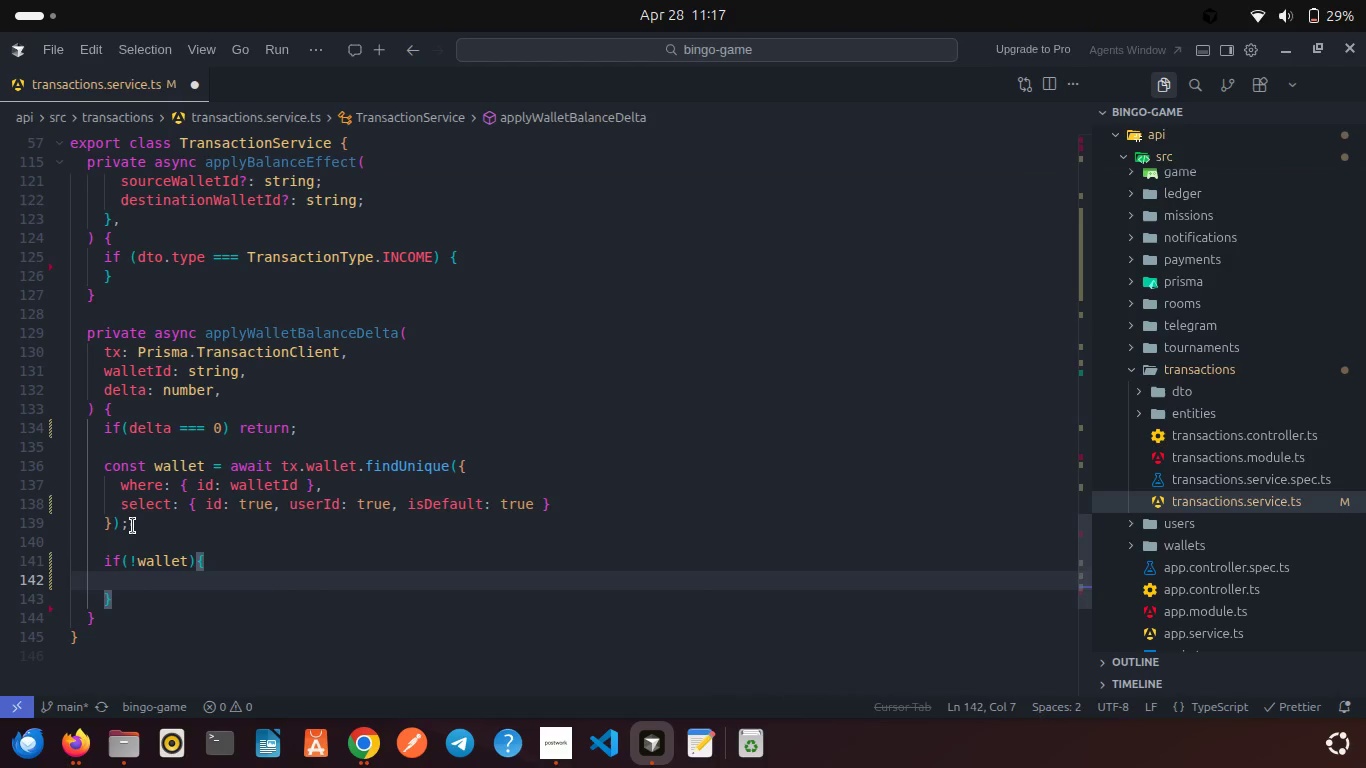 
type(thr)
 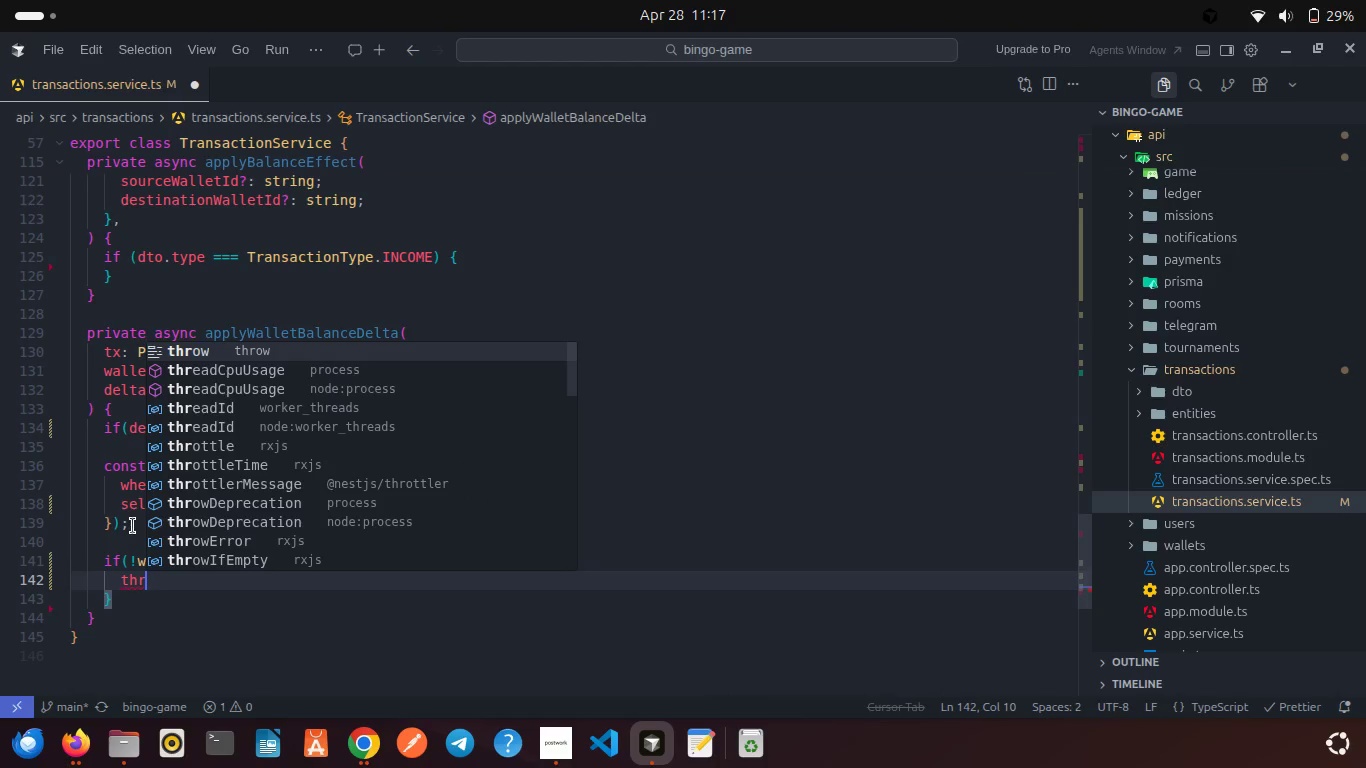 
key(Enter)
 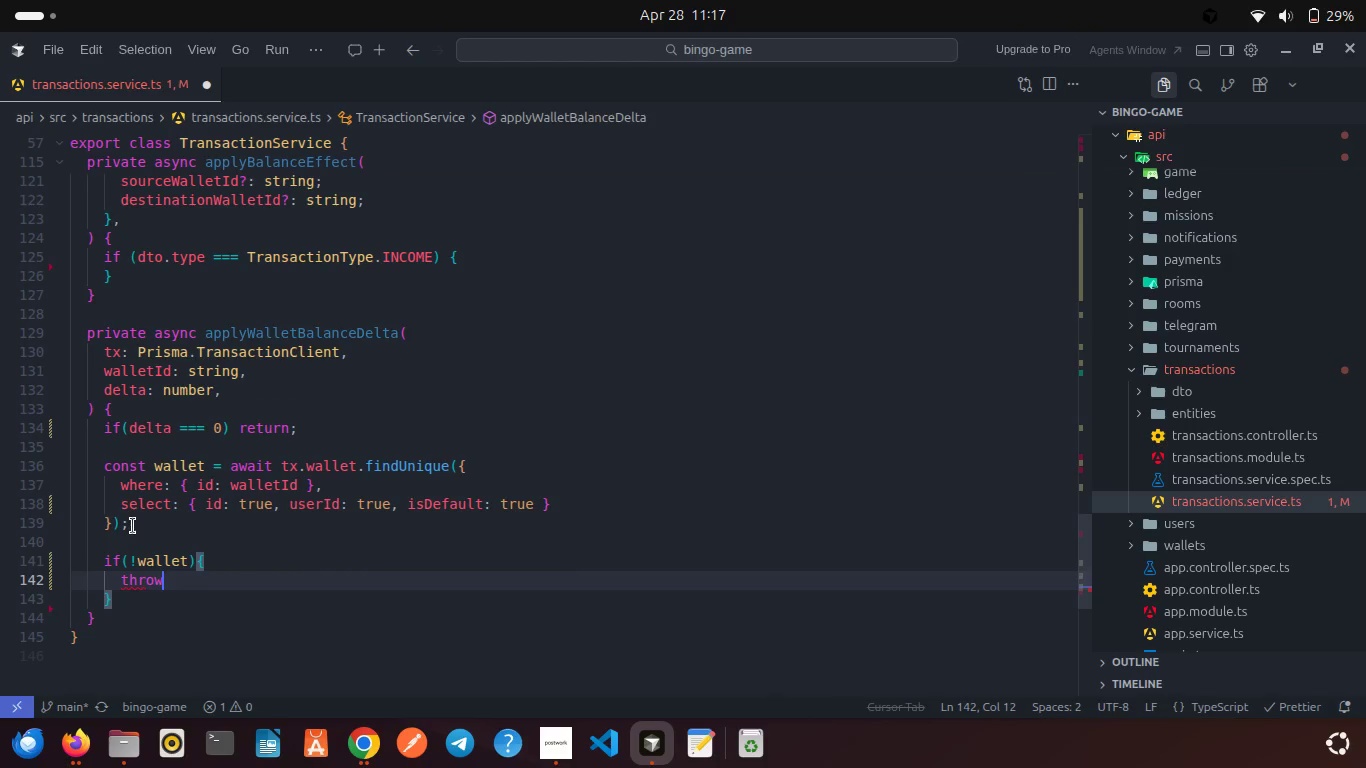 
type( new NotFOu)
 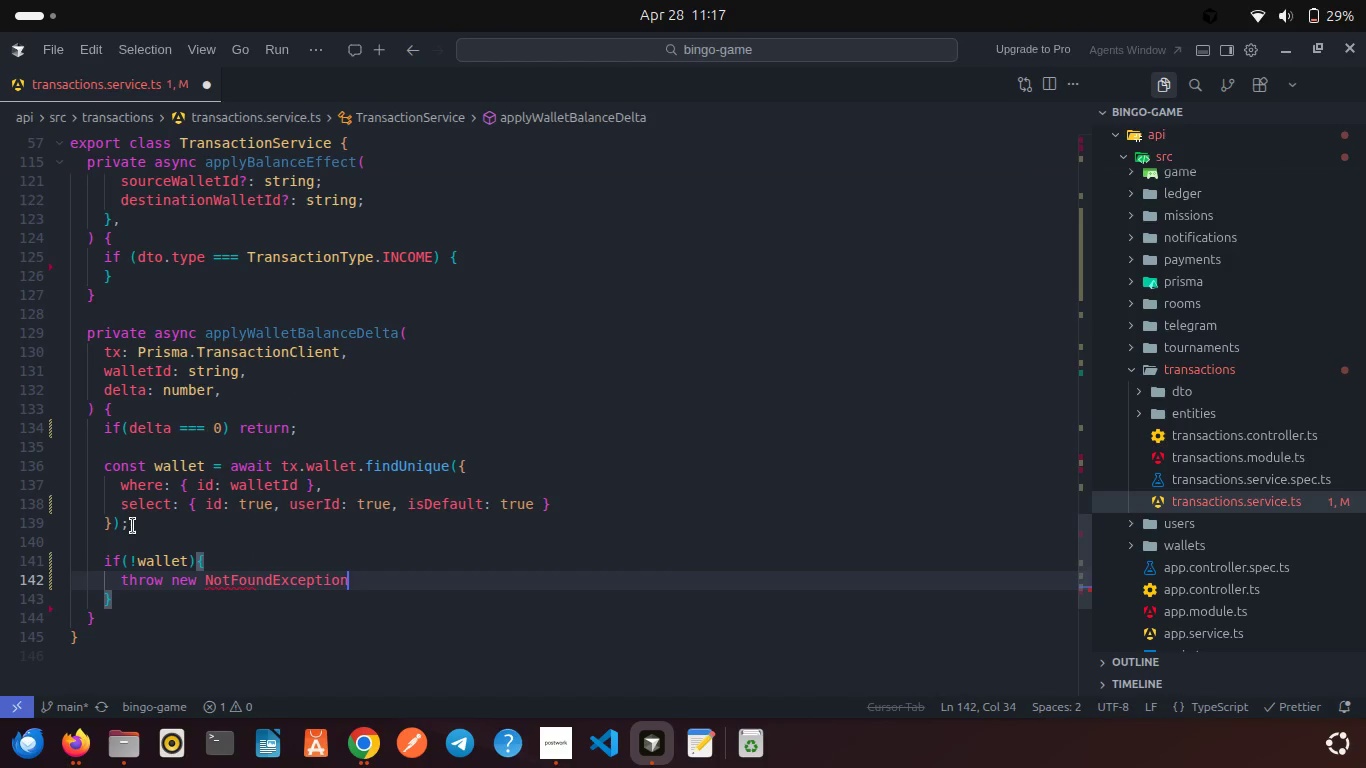 
 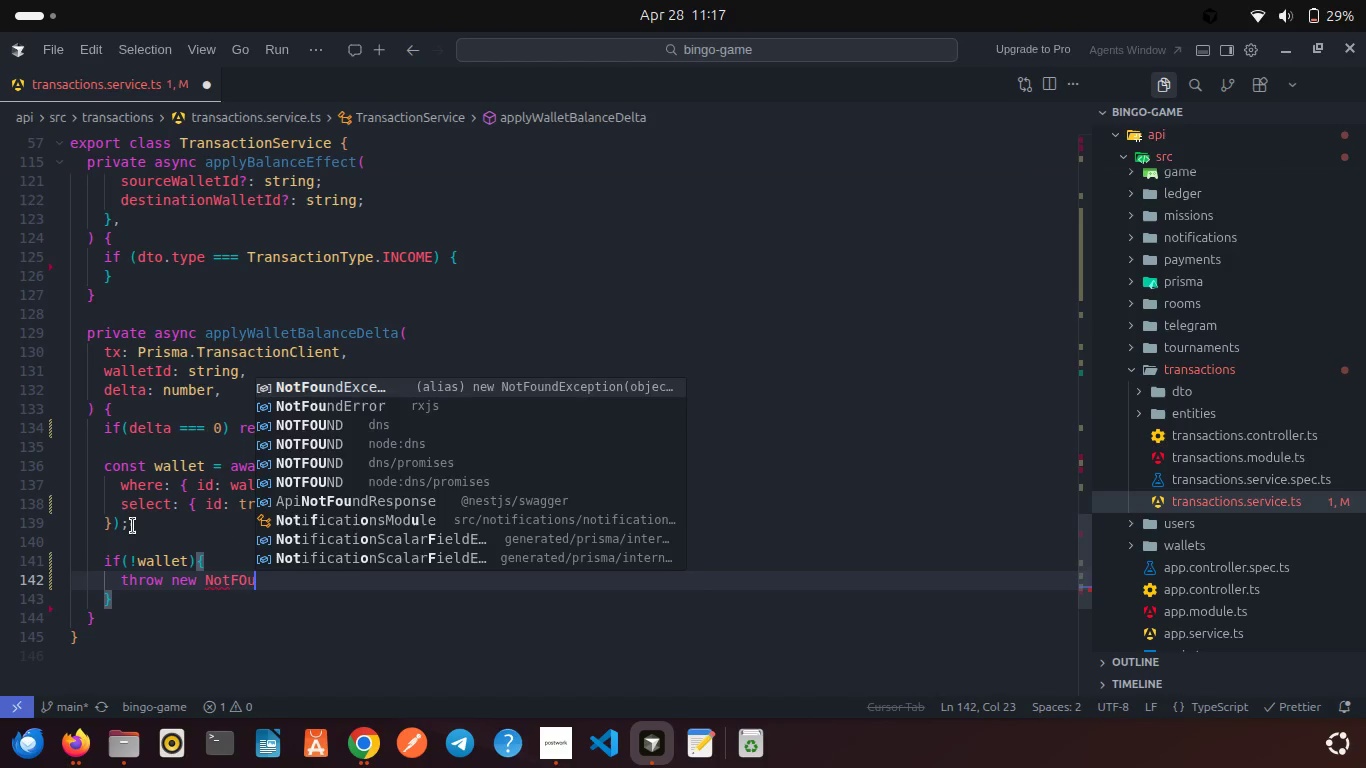 
key(Enter)
 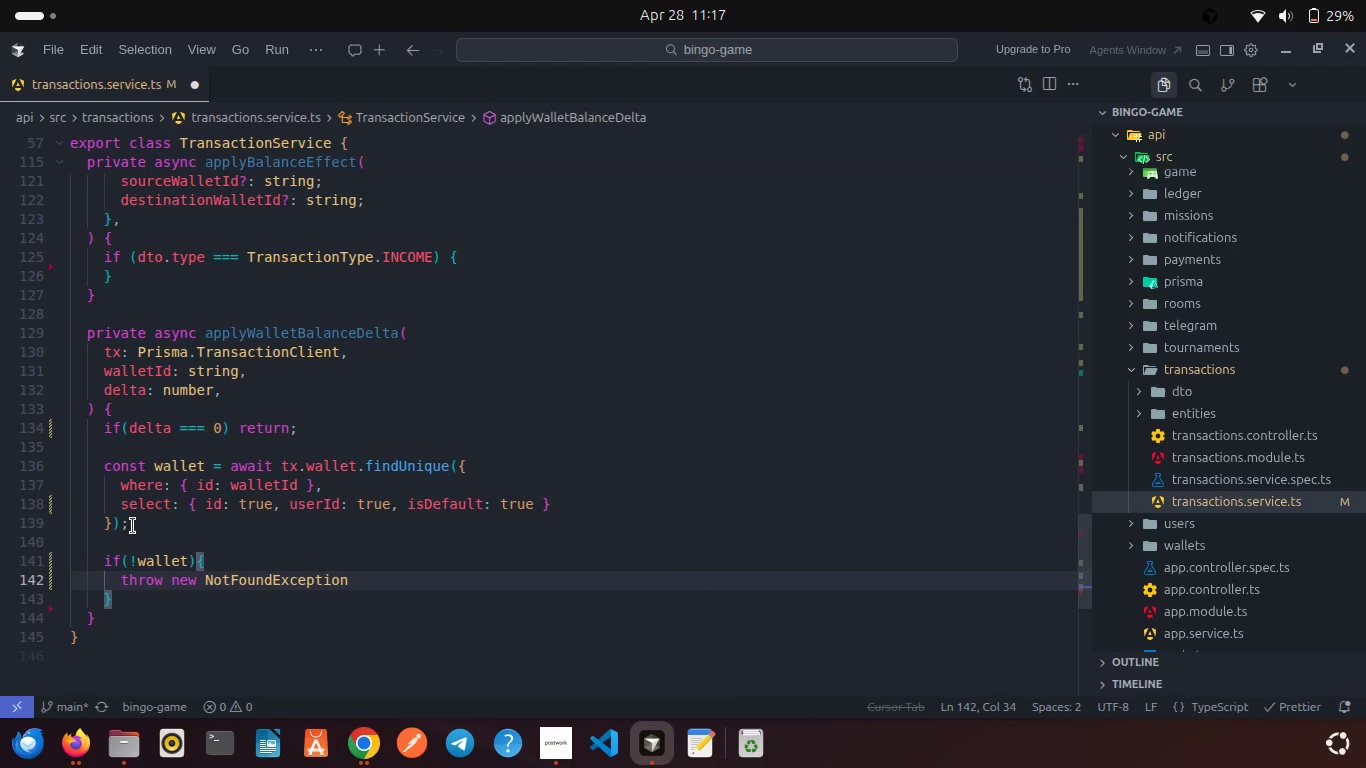 
type((`Wallet ${wall)
 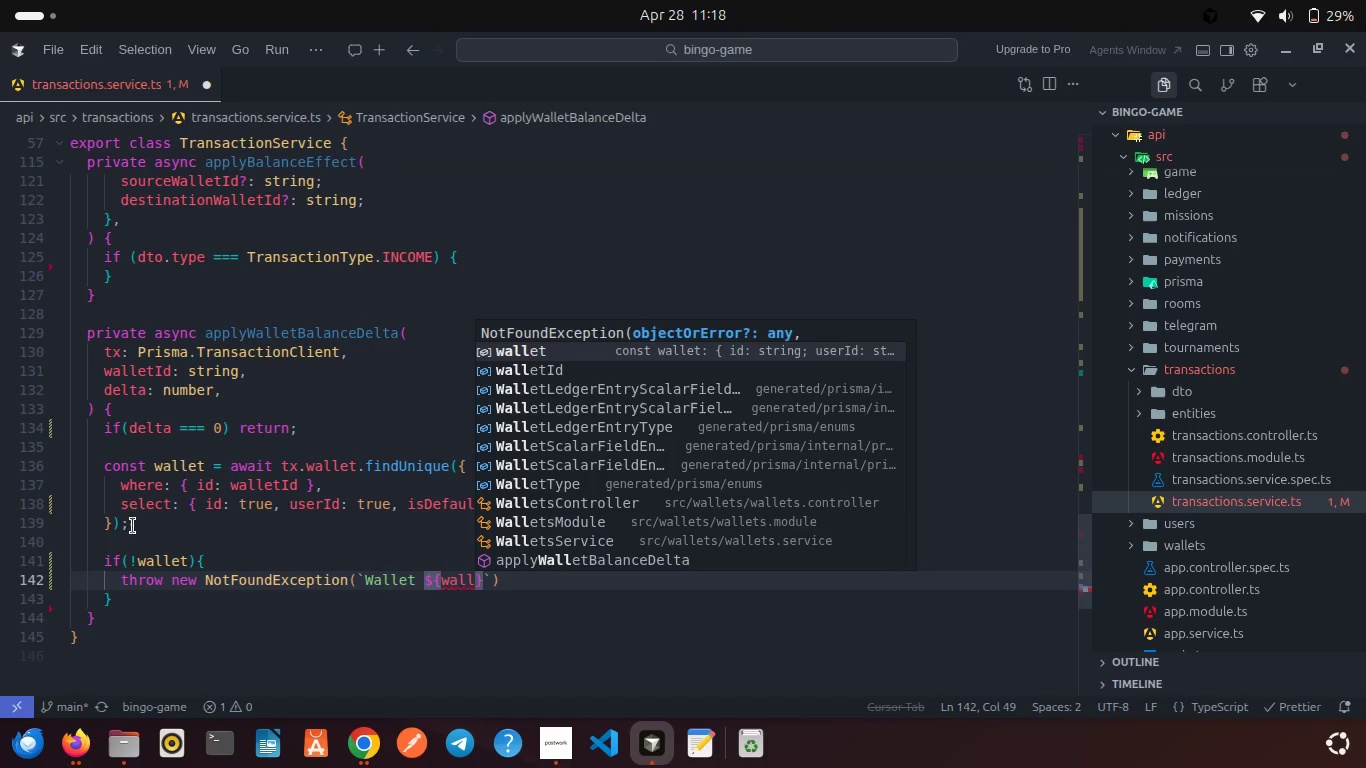 
key(ArrowDown)
 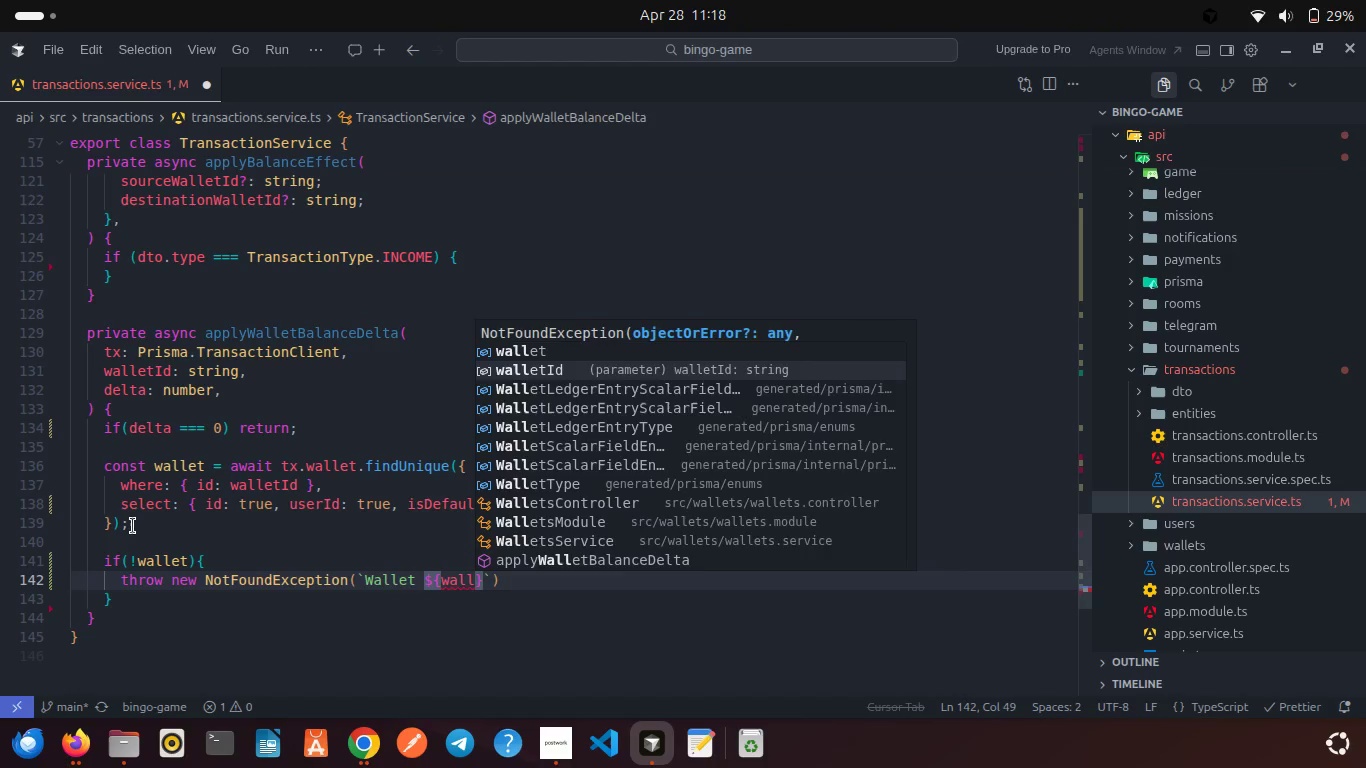 
key(Enter)
 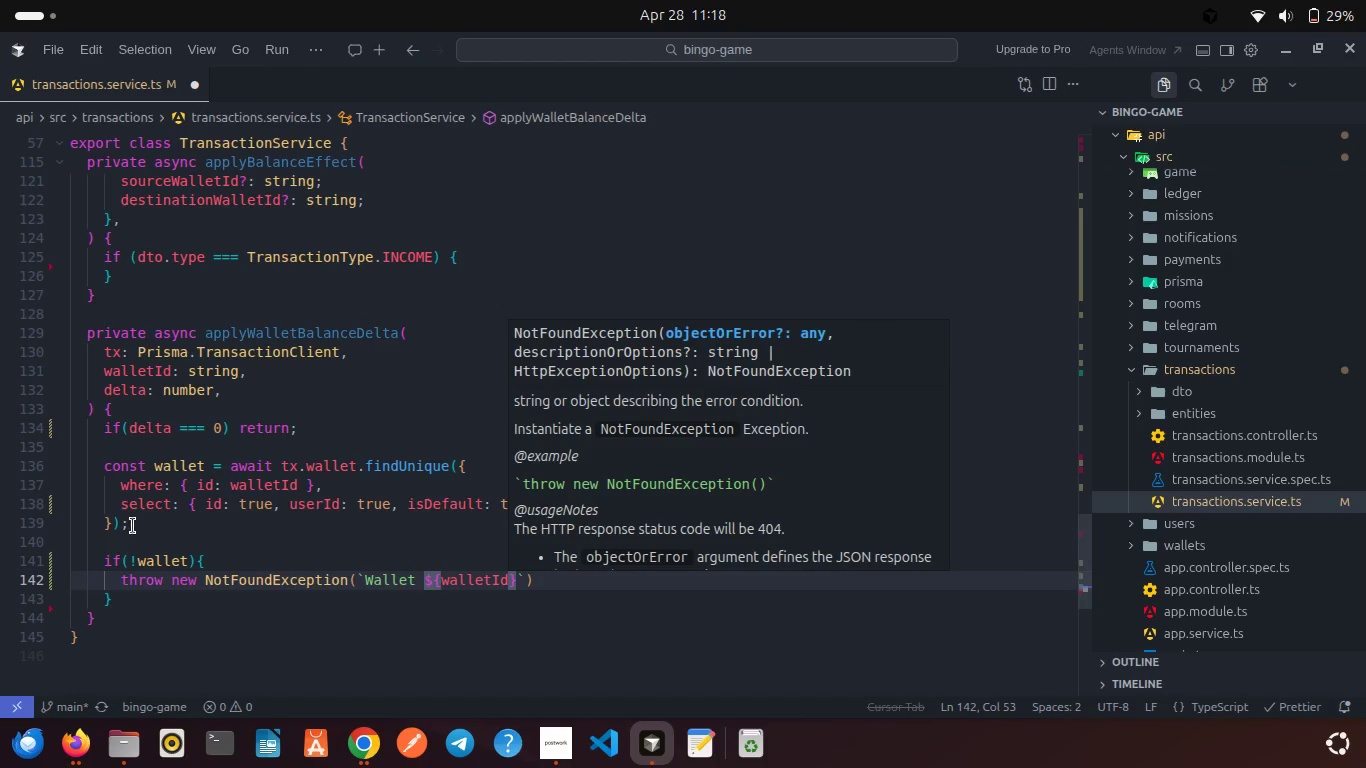 
key(ArrowRight)
 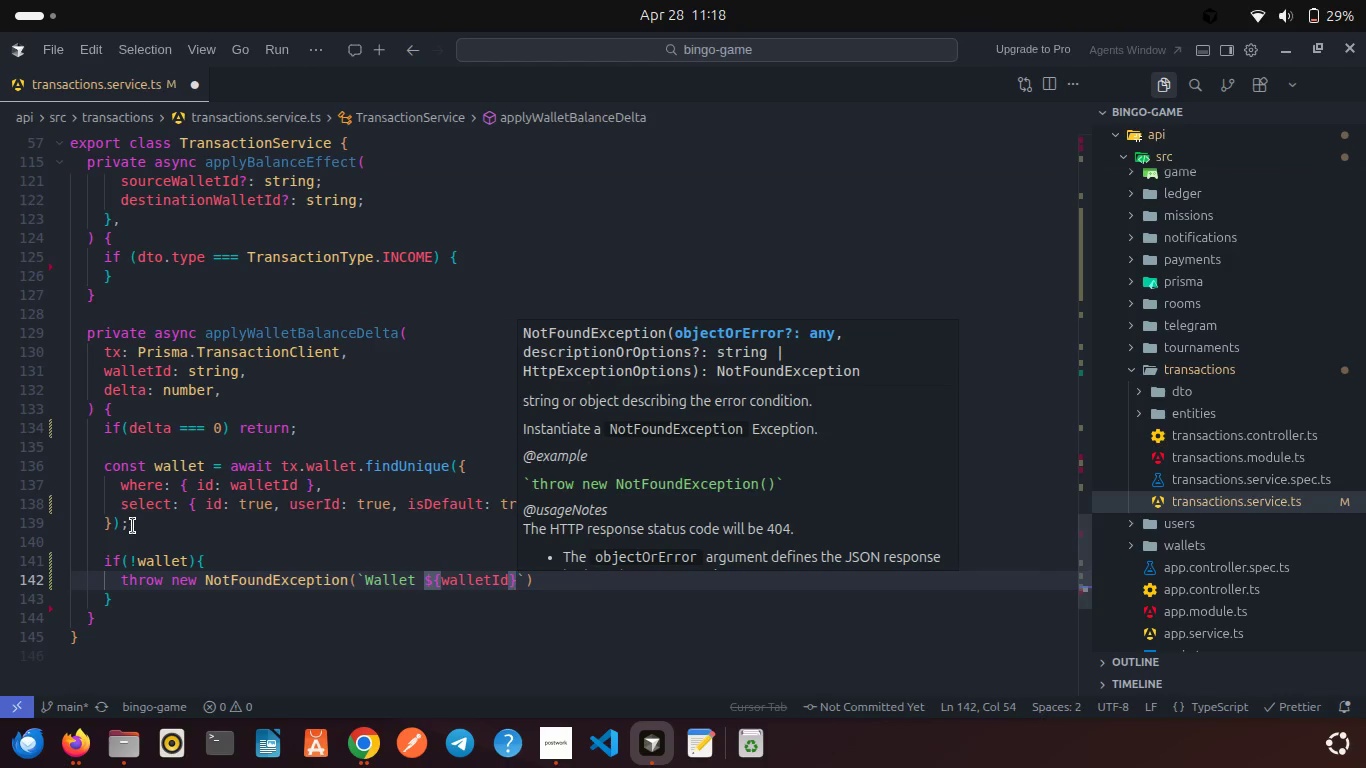 
type( not found)
 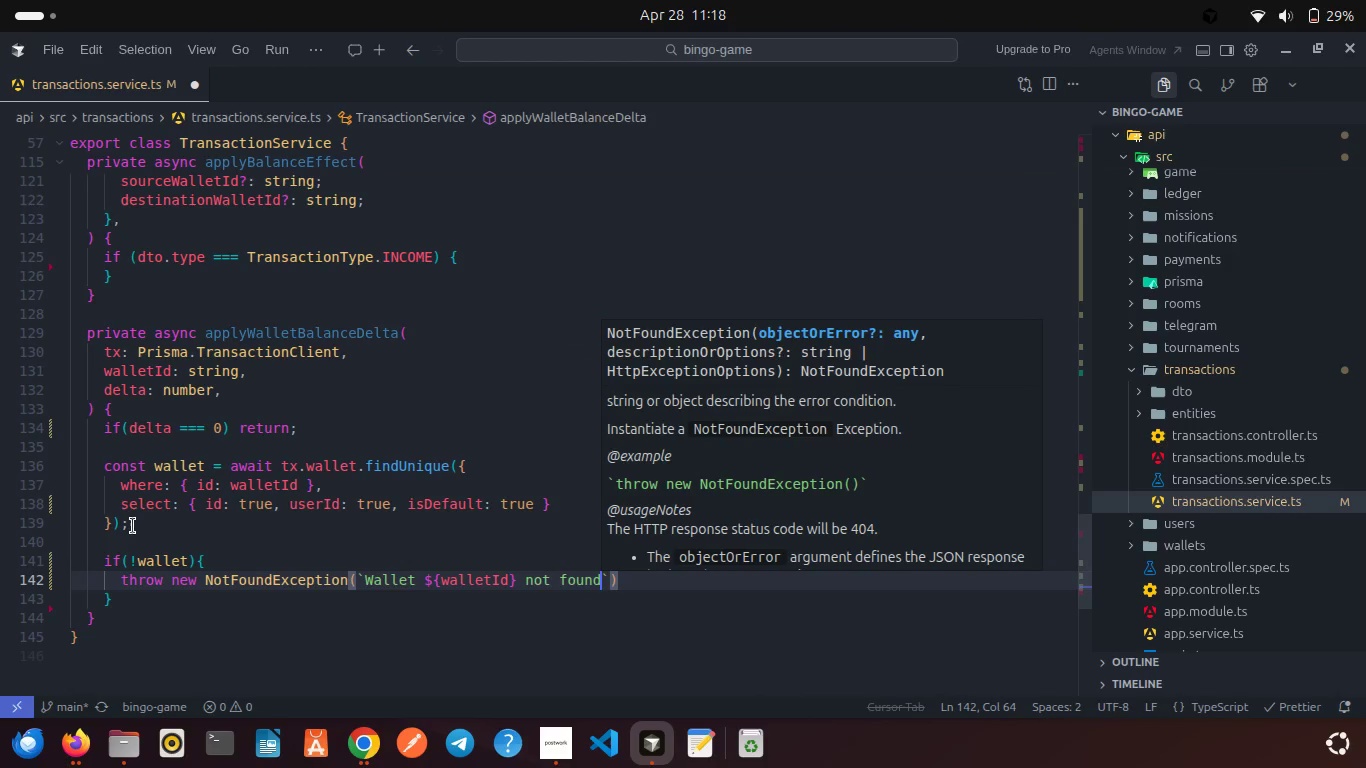 
key(ArrowRight)
 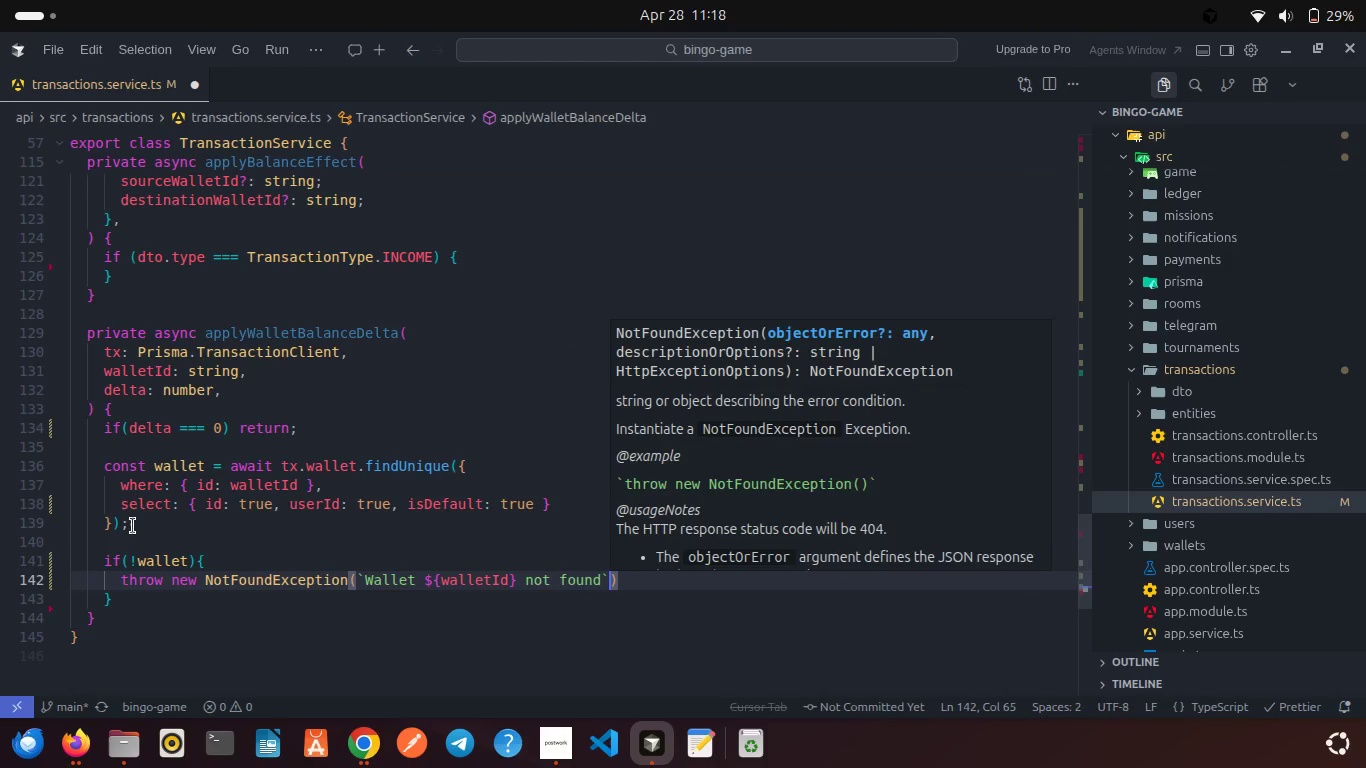 
key(ArrowRight)
 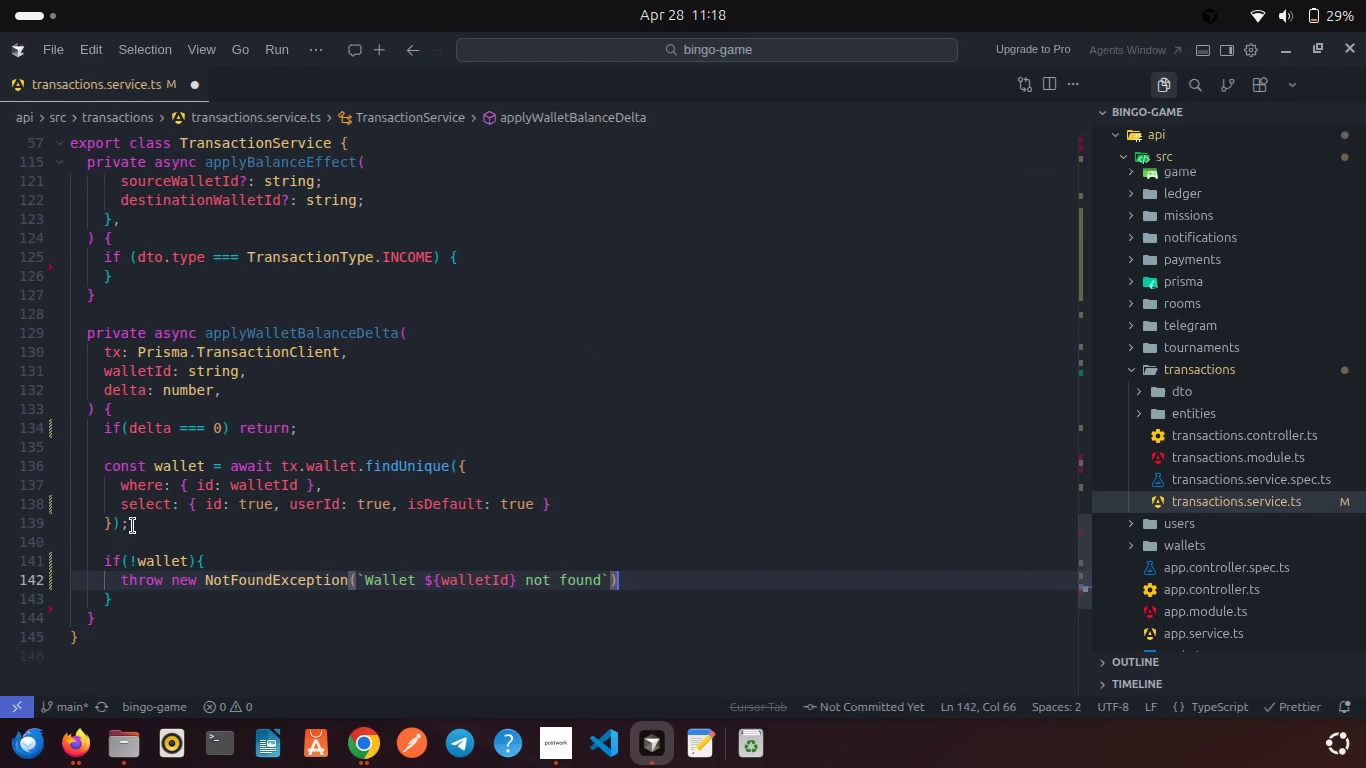 
key(Semicolon)
 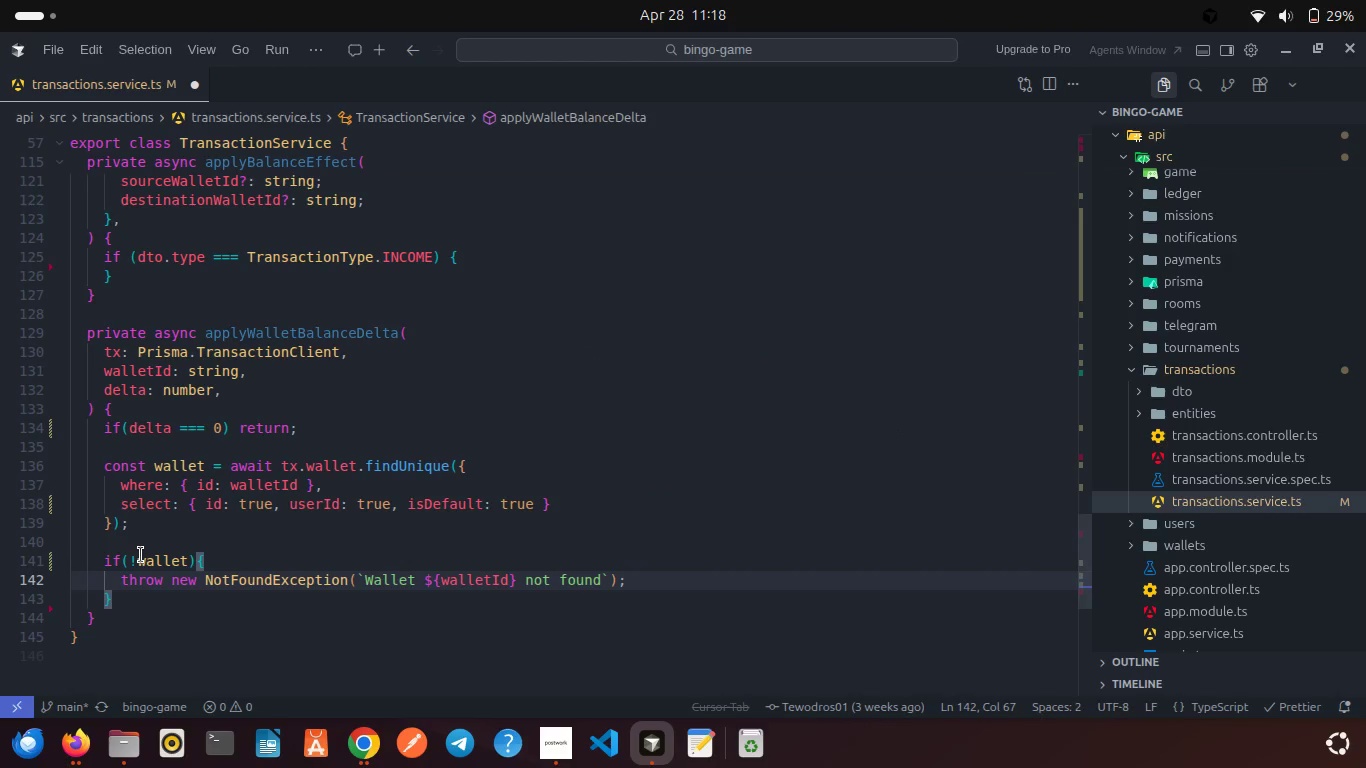 
scroll: coordinate [141, 555], scroll_direction: down, amount: 2.0
 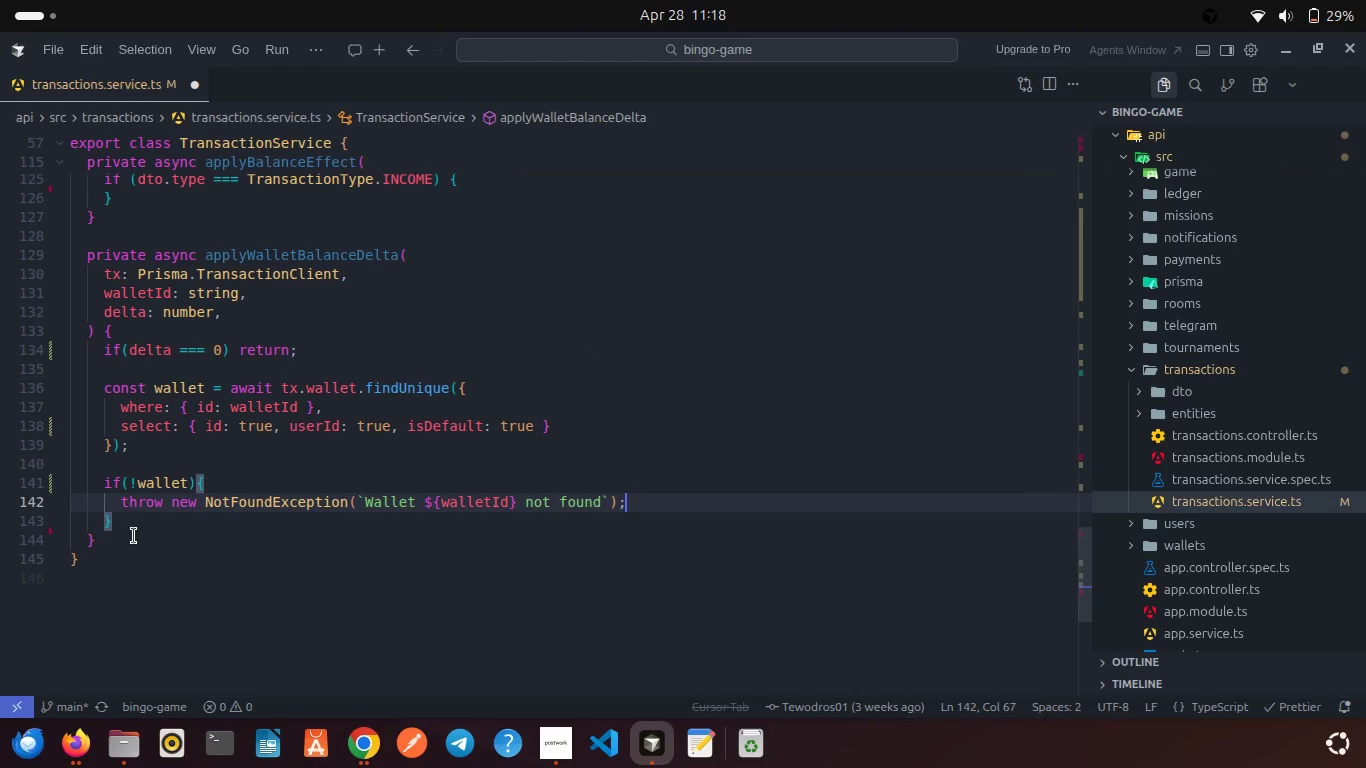 
left_click([134, 536])
 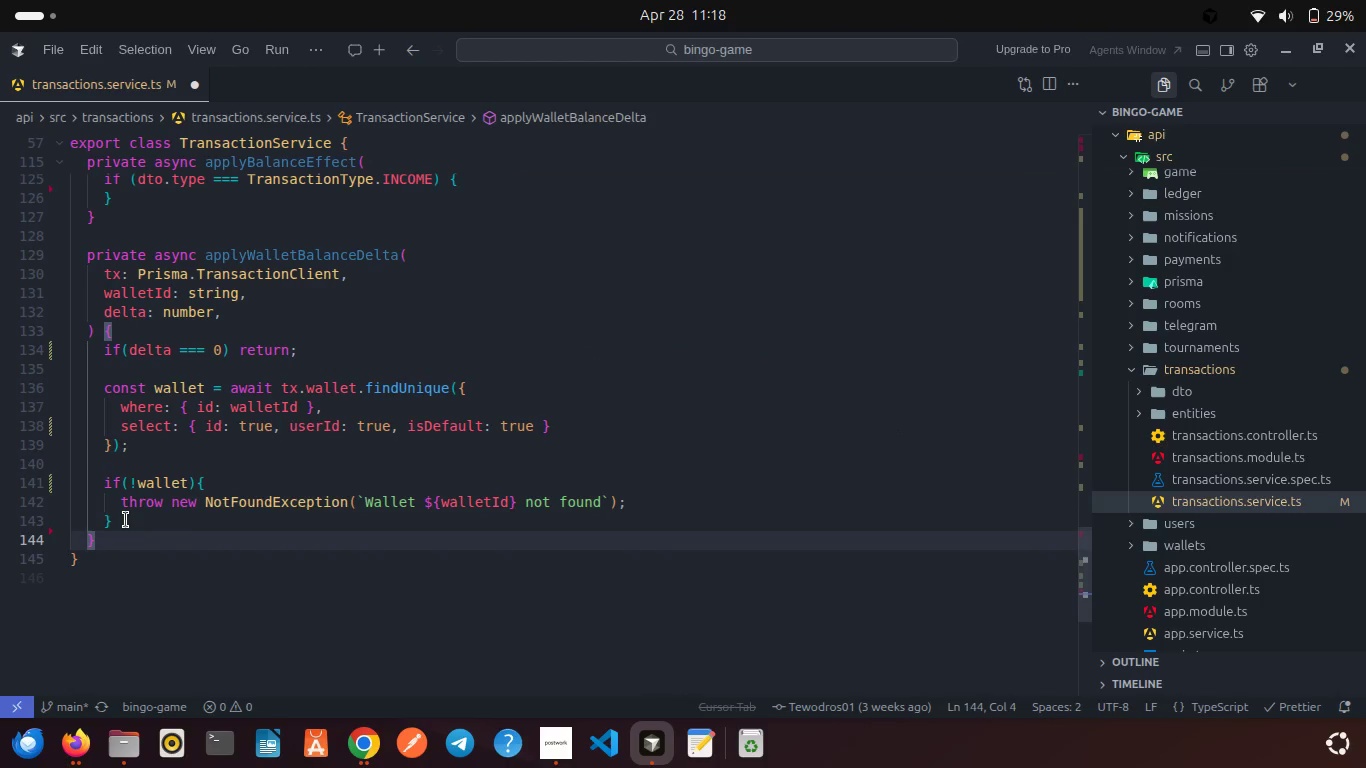 
left_click([126, 520])
 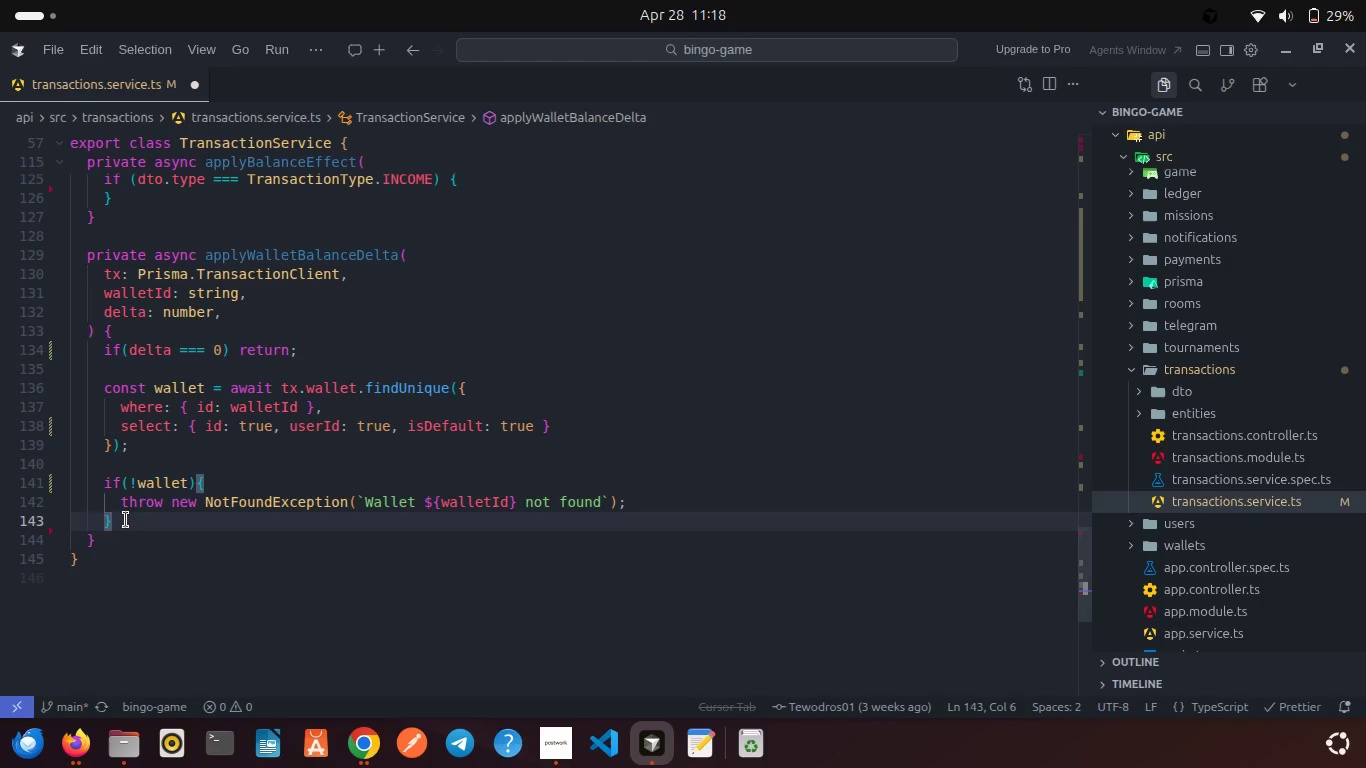 
key(Enter)
 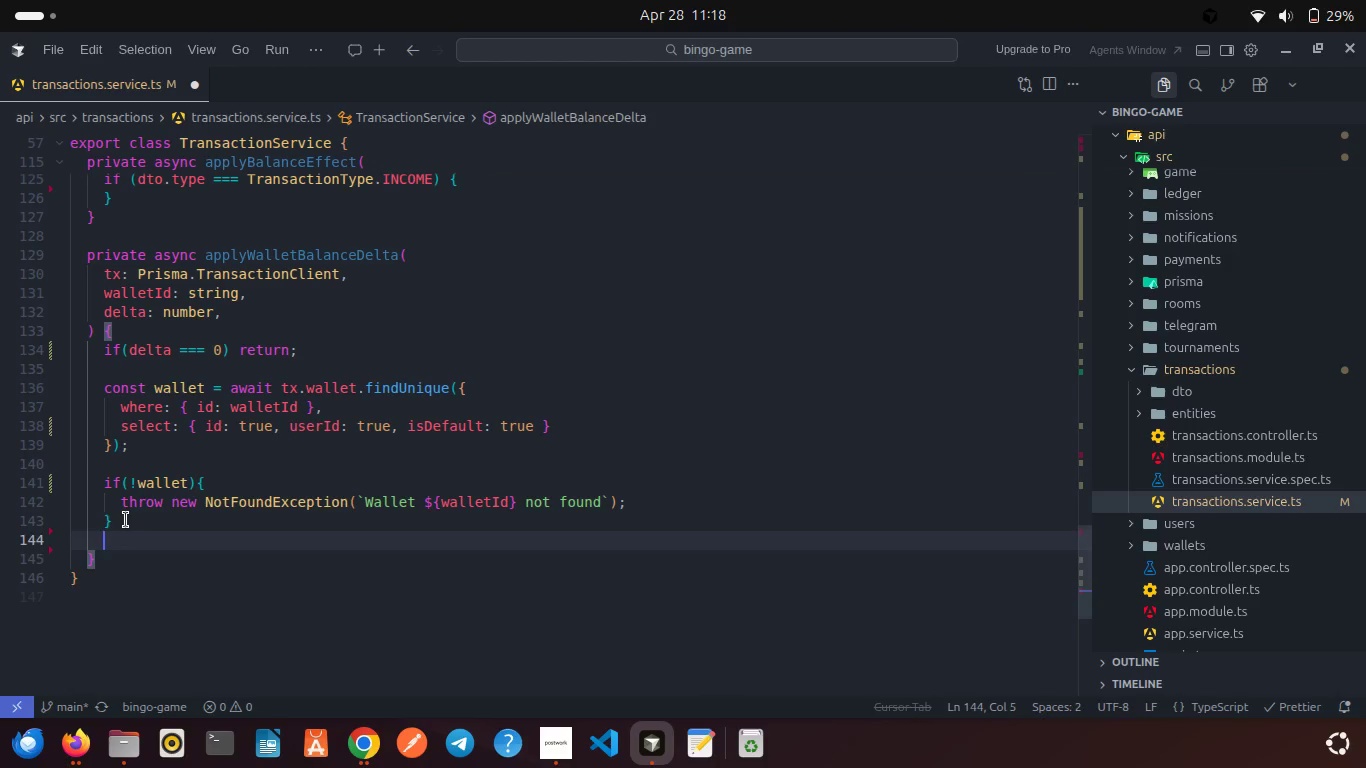 
key(Enter)
 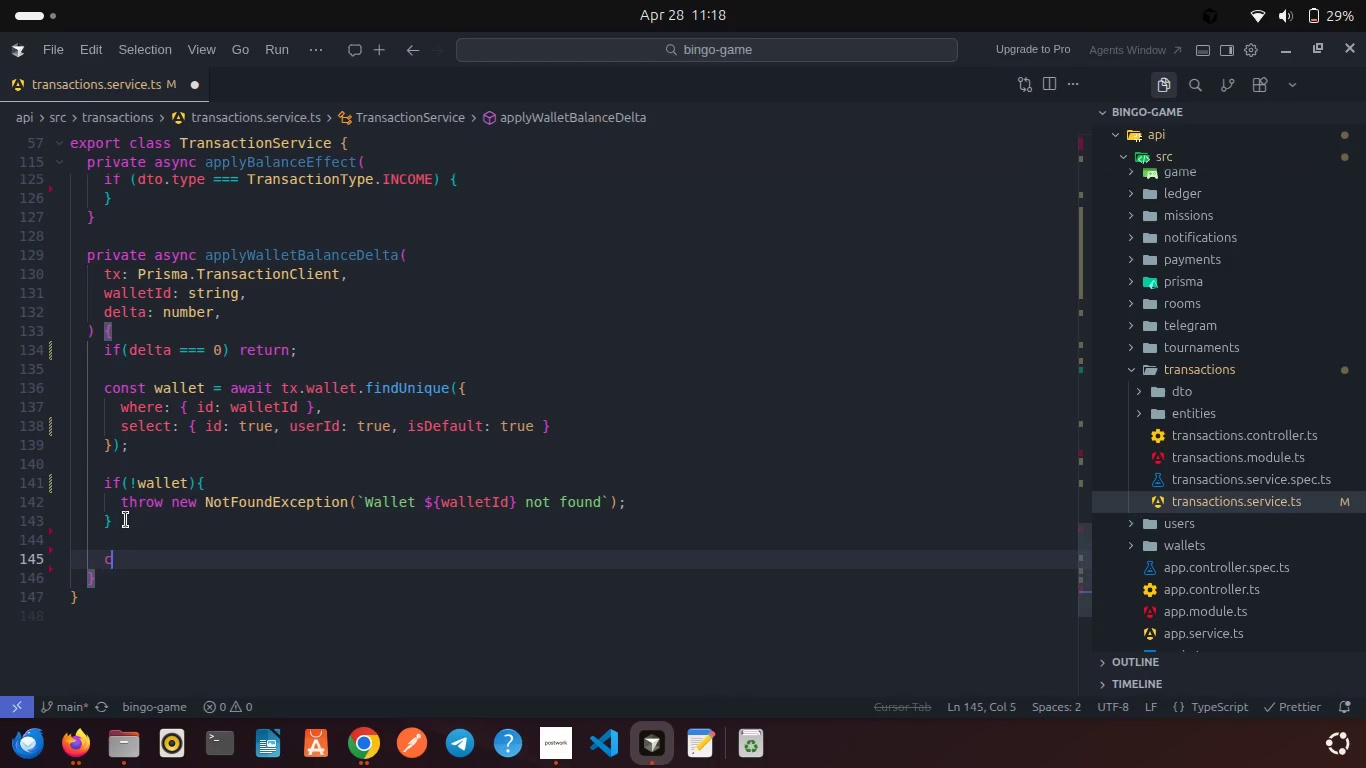 
type(const amount = Math)
 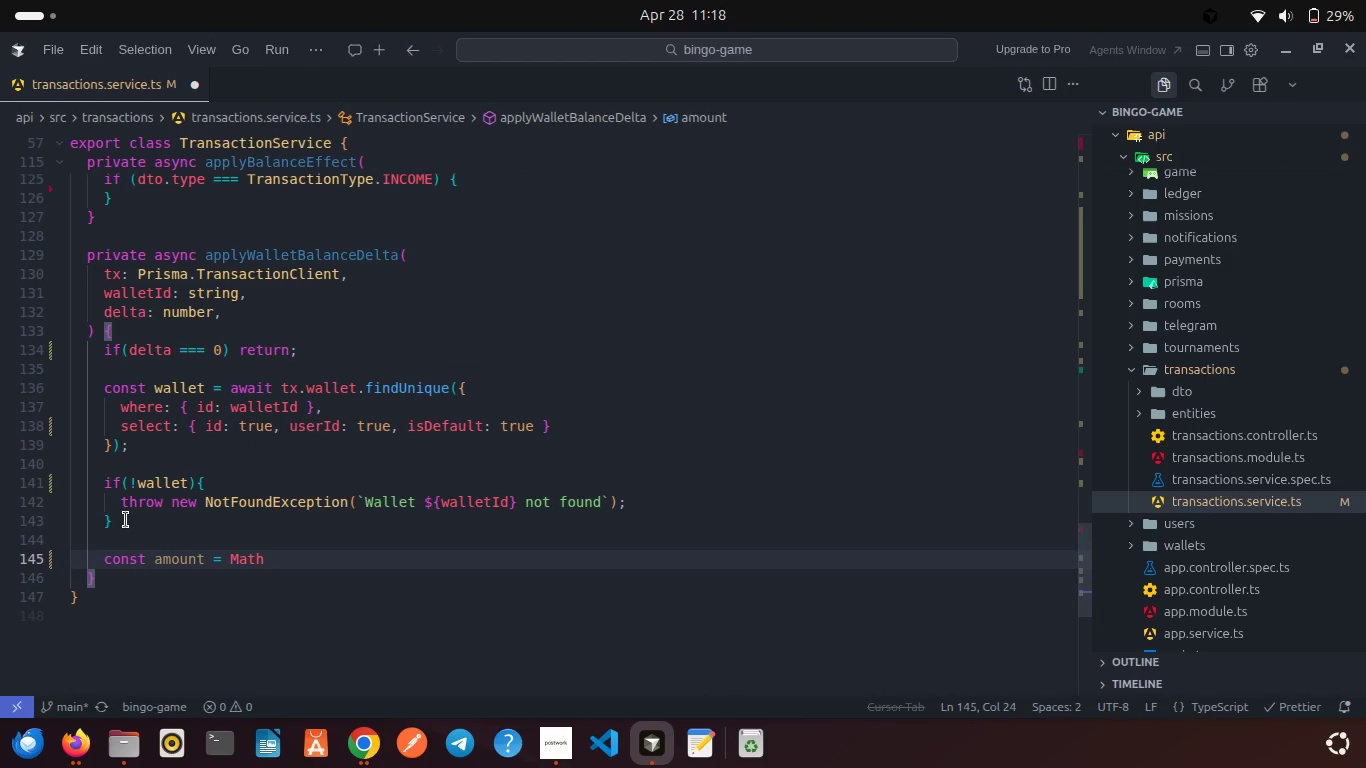 
 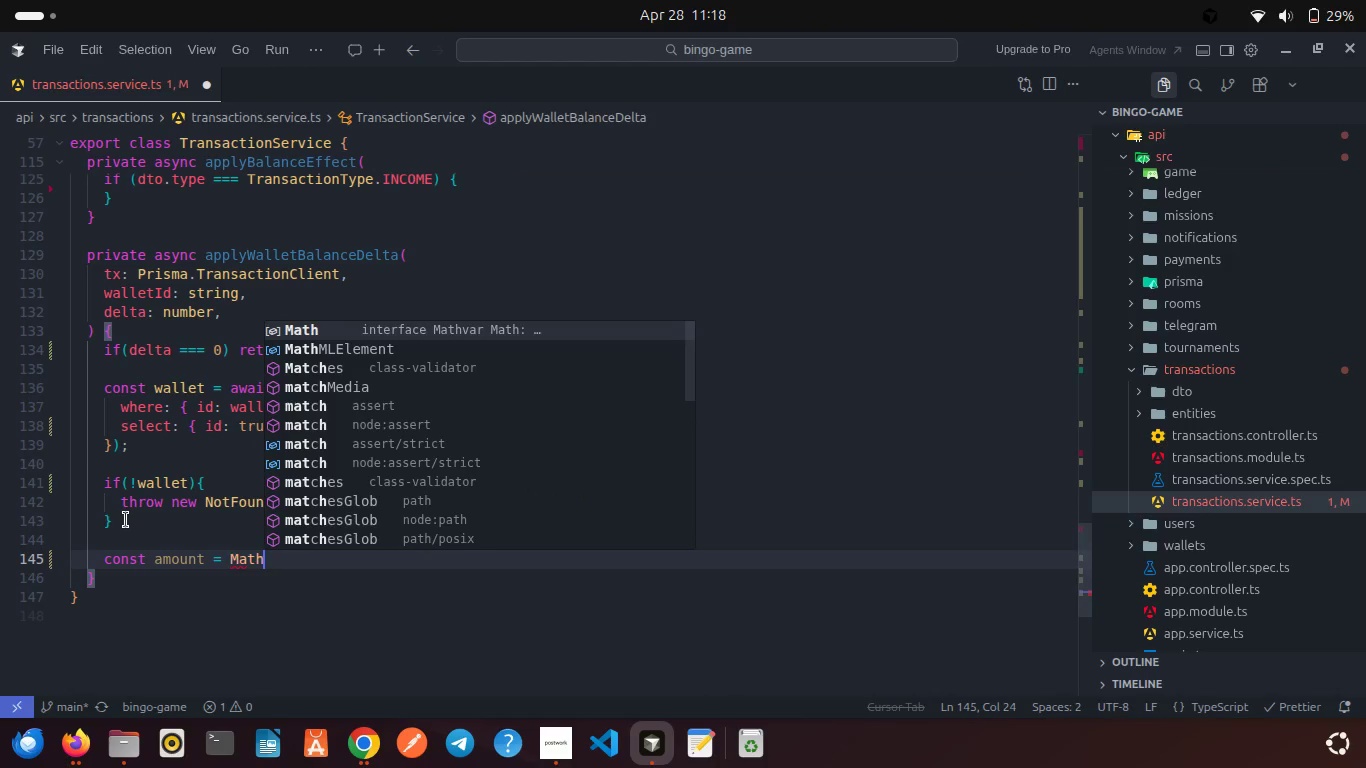 
key(Enter)
 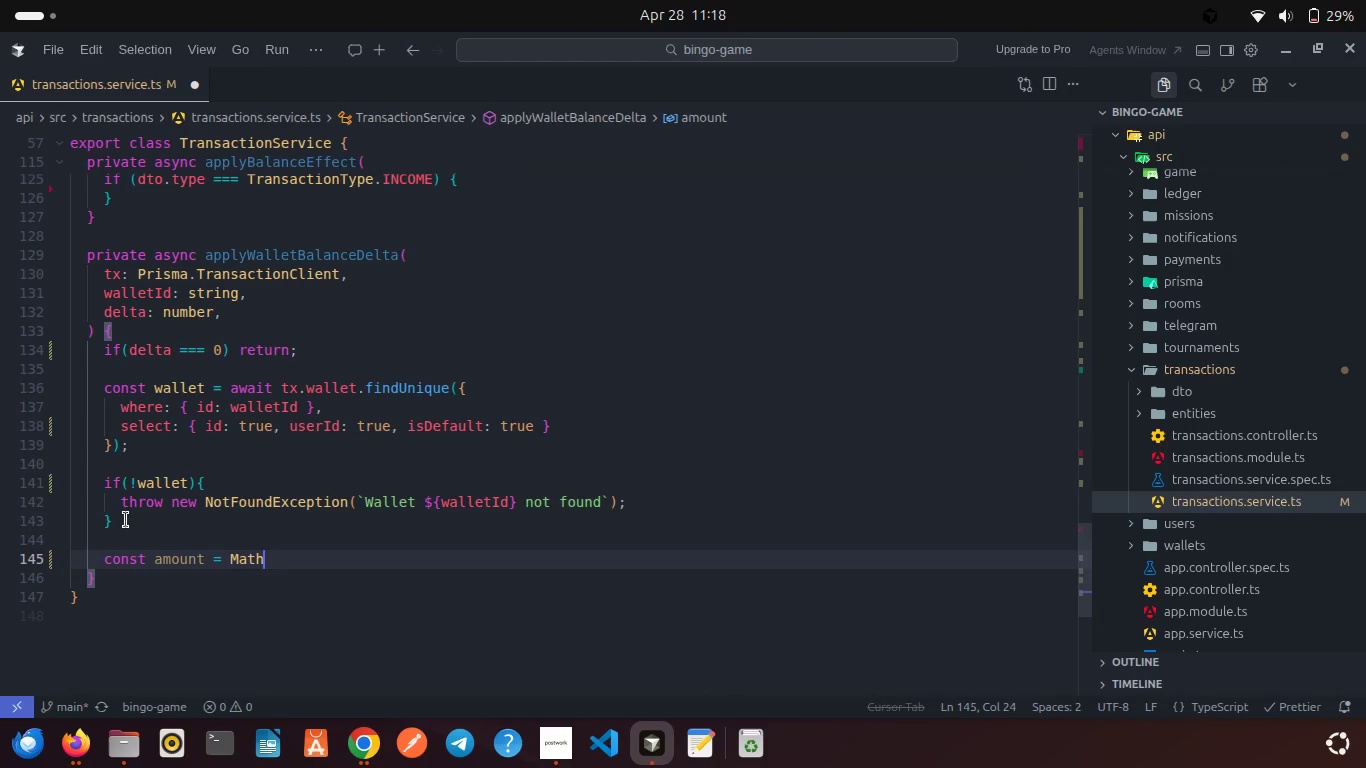 
type(.ab)
 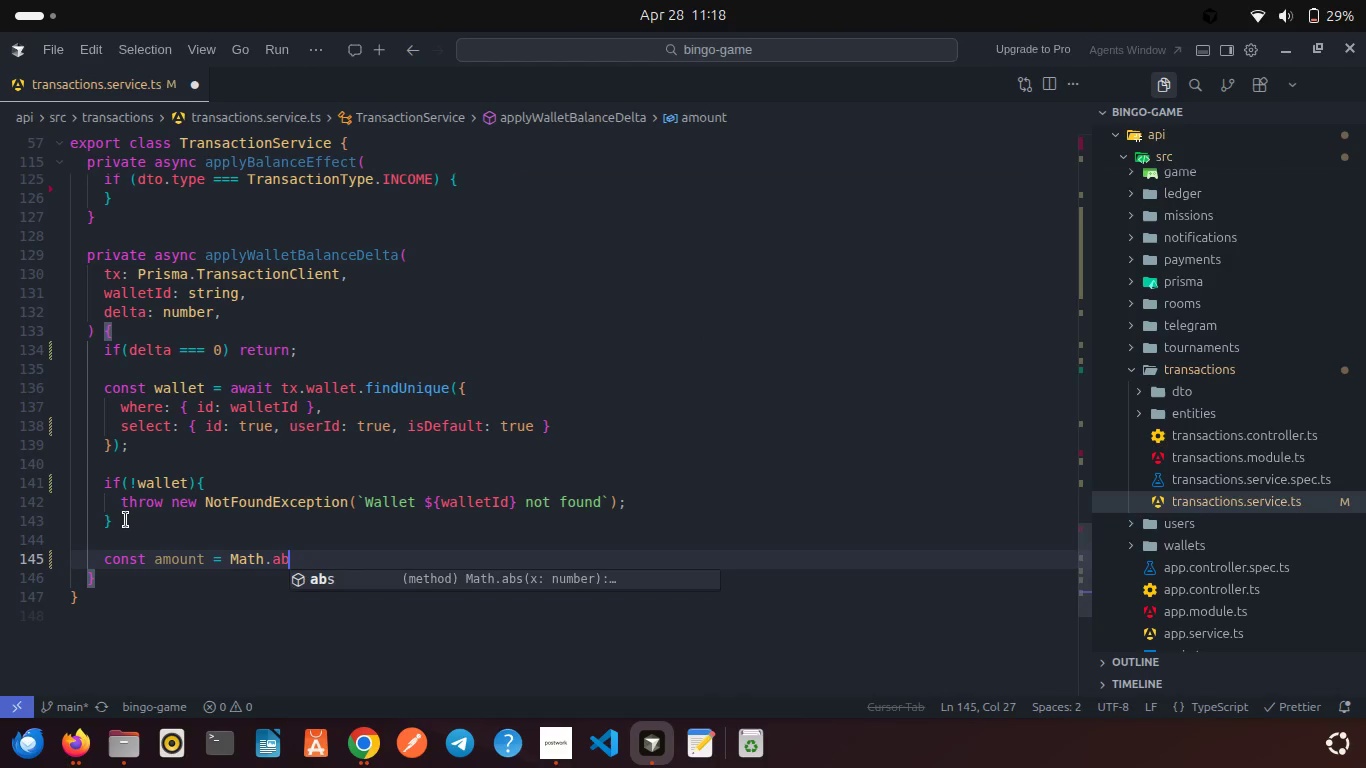 
key(Enter)
 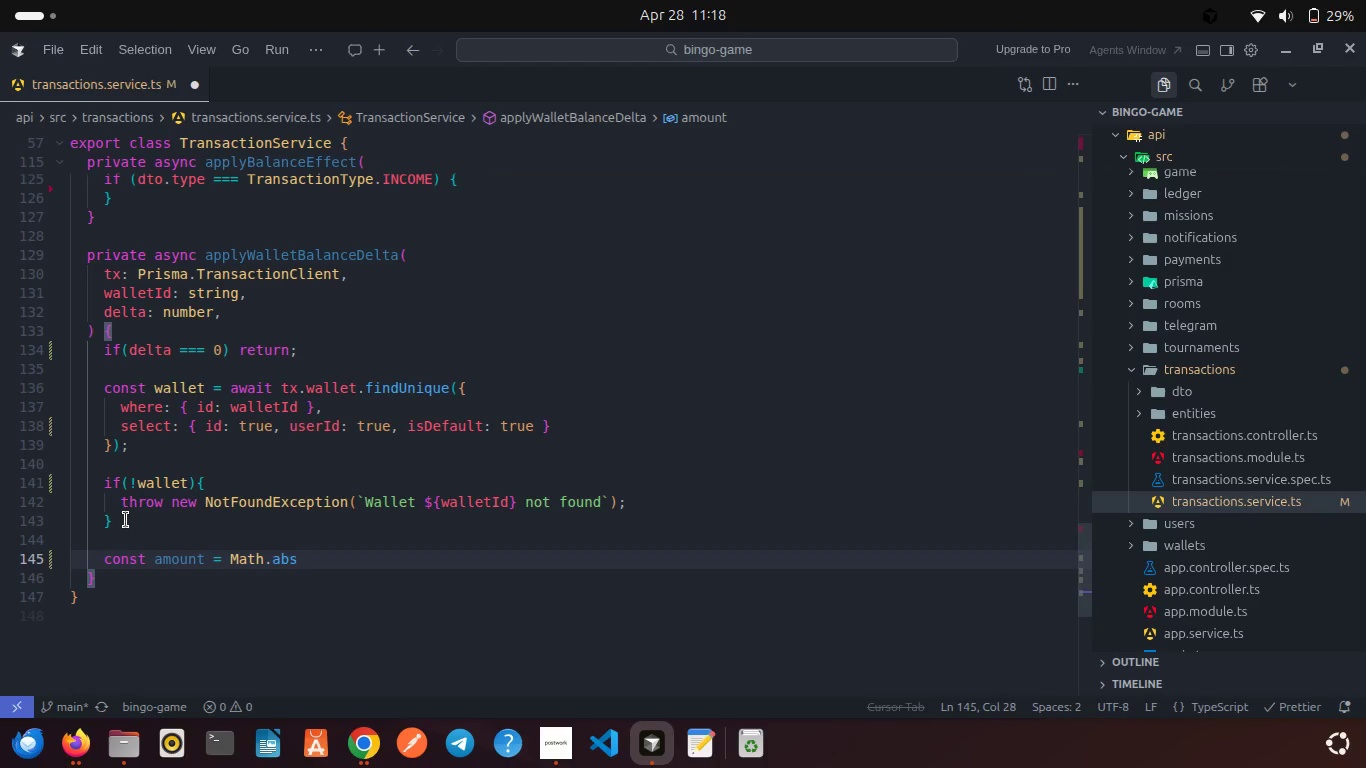 
type((de)
 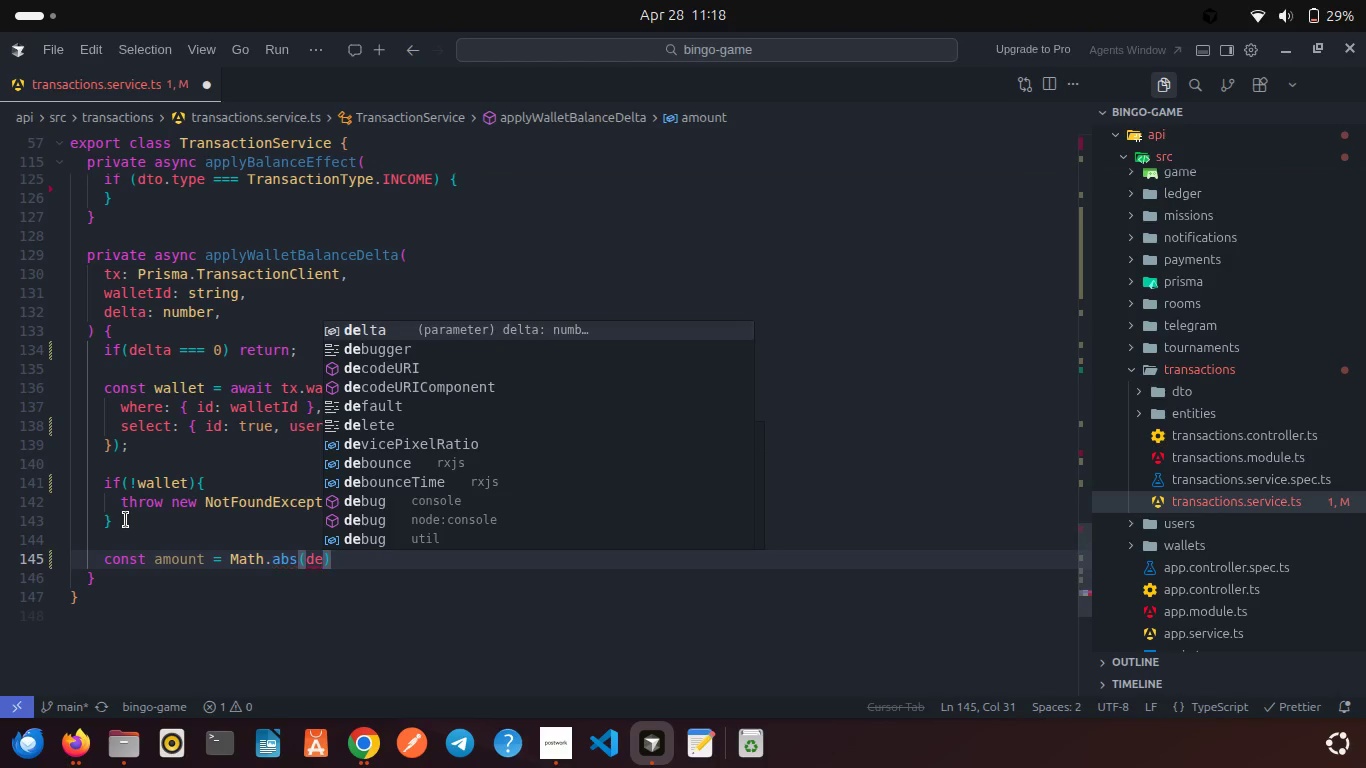 
key(Enter)
 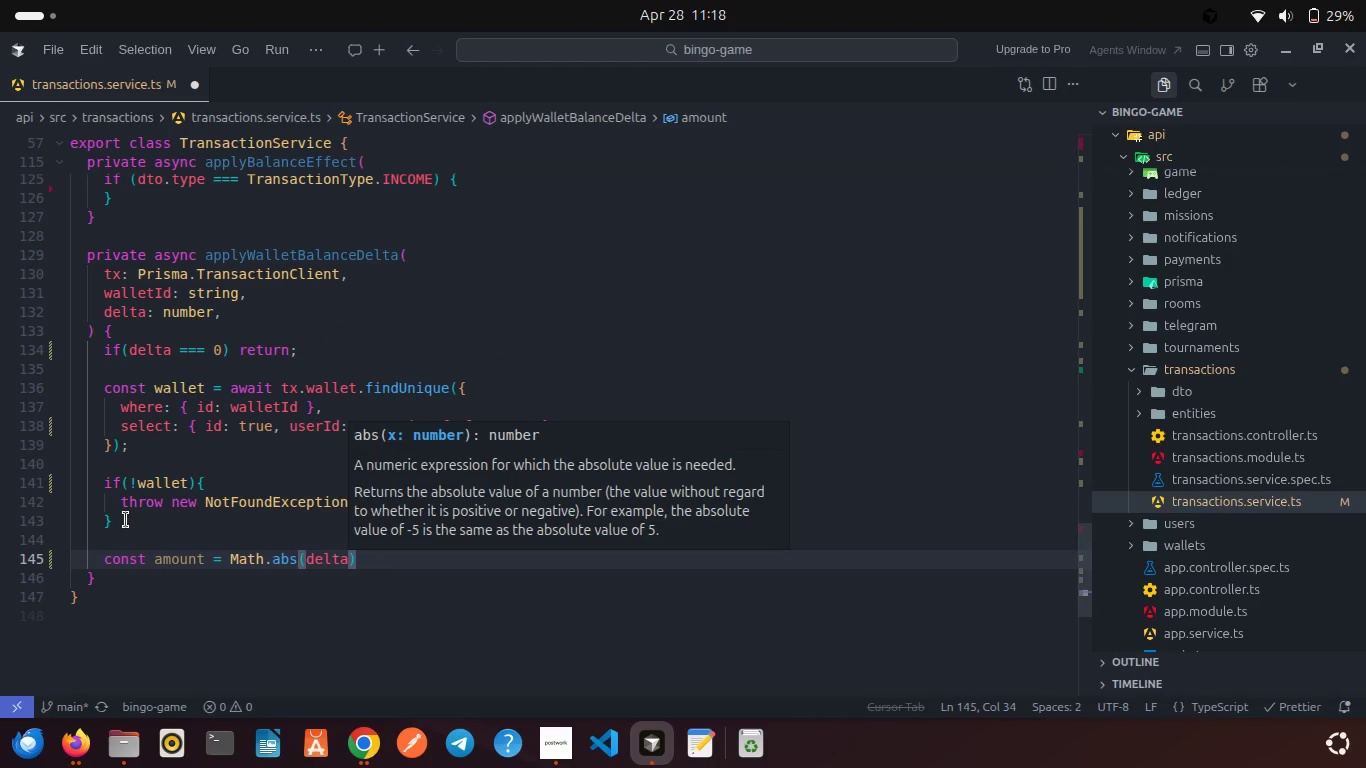 
key(ArrowRight)
 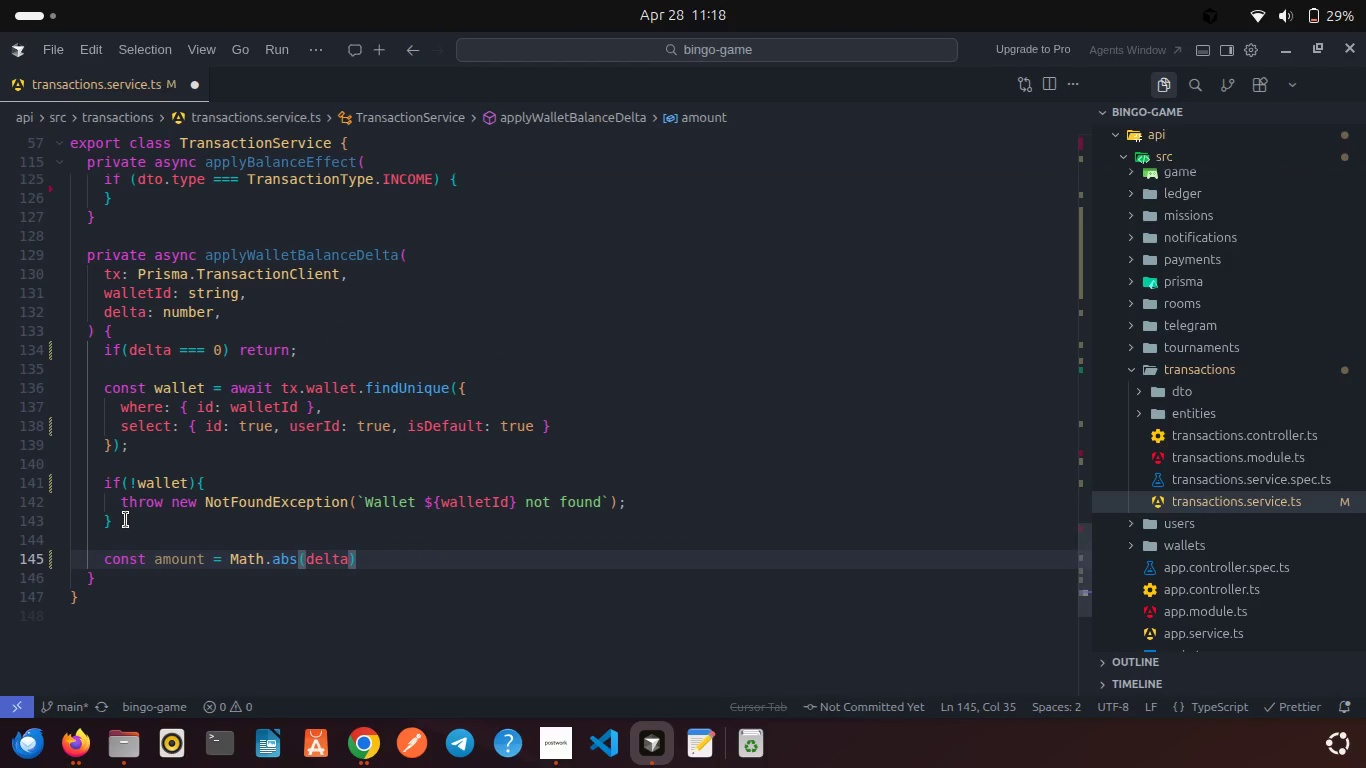 
key(Semicolon)
 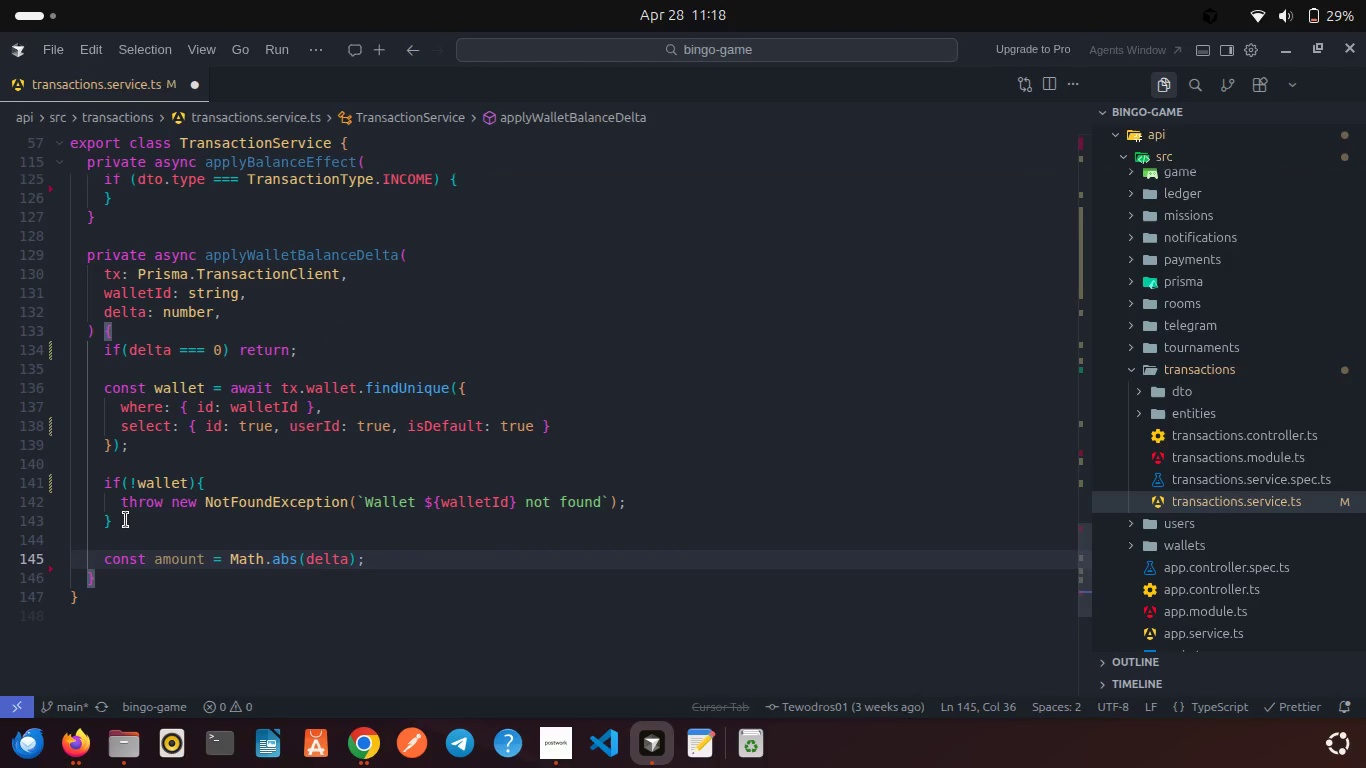 
key(Enter)
 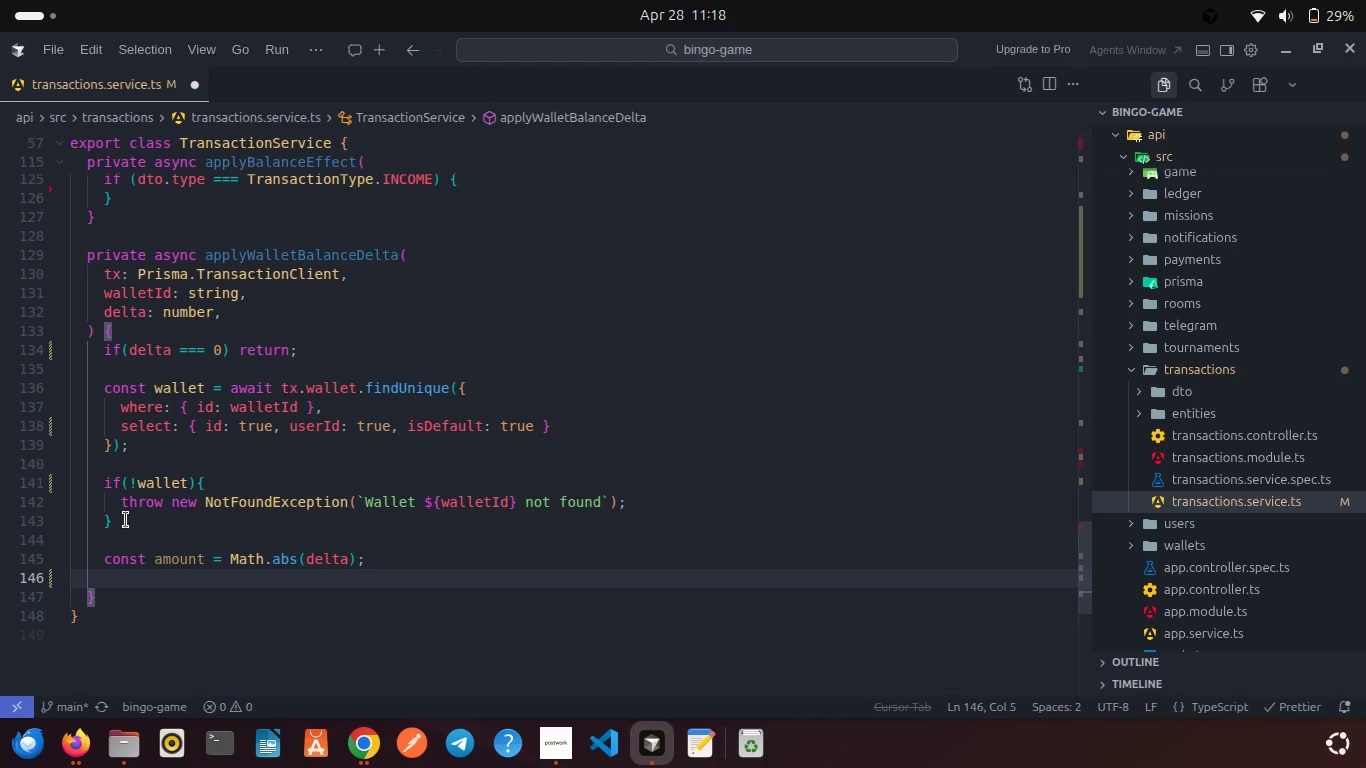 
type(const amountDecimal = new Pris)
 